 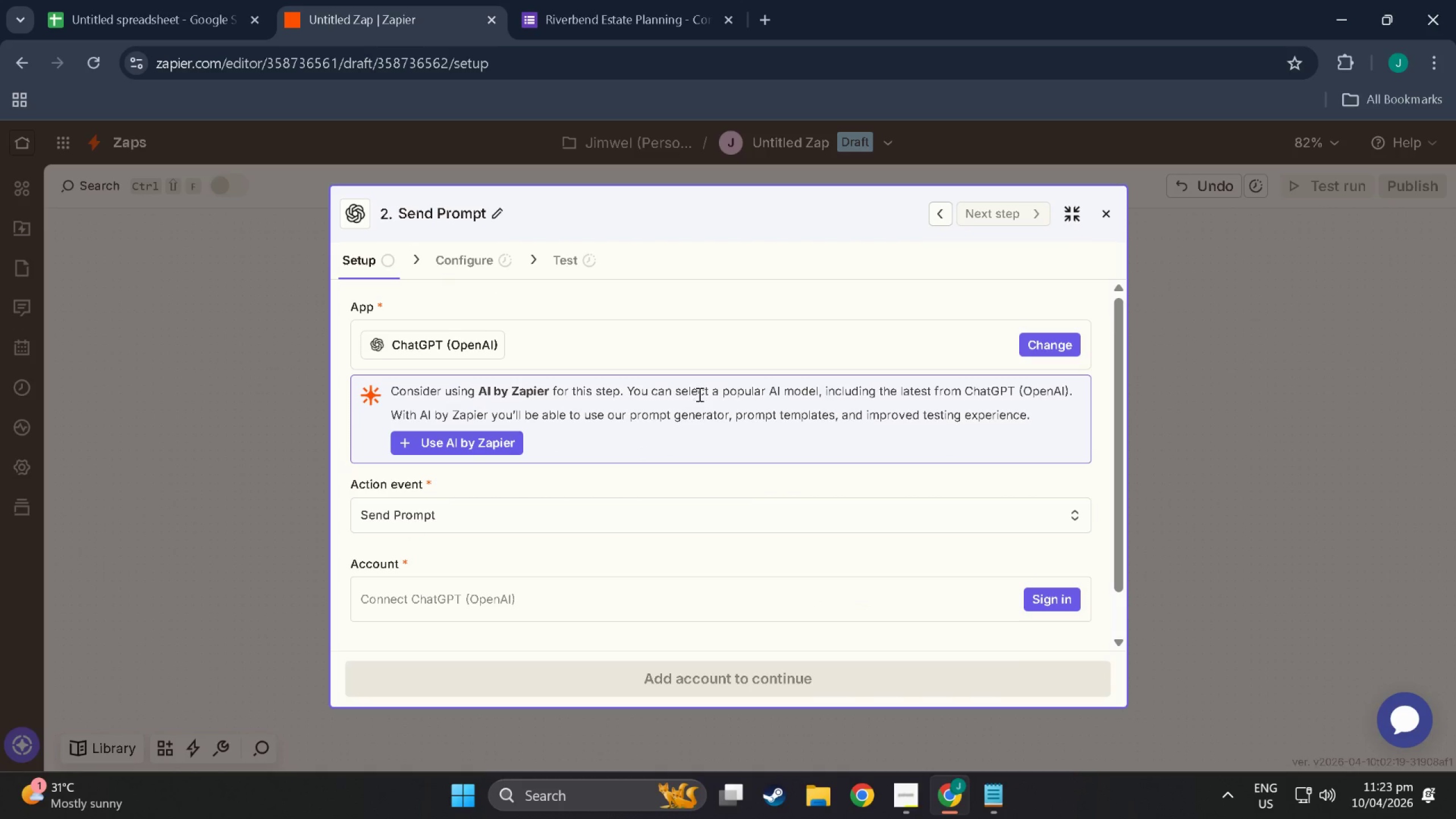 
left_click([561, 516])
 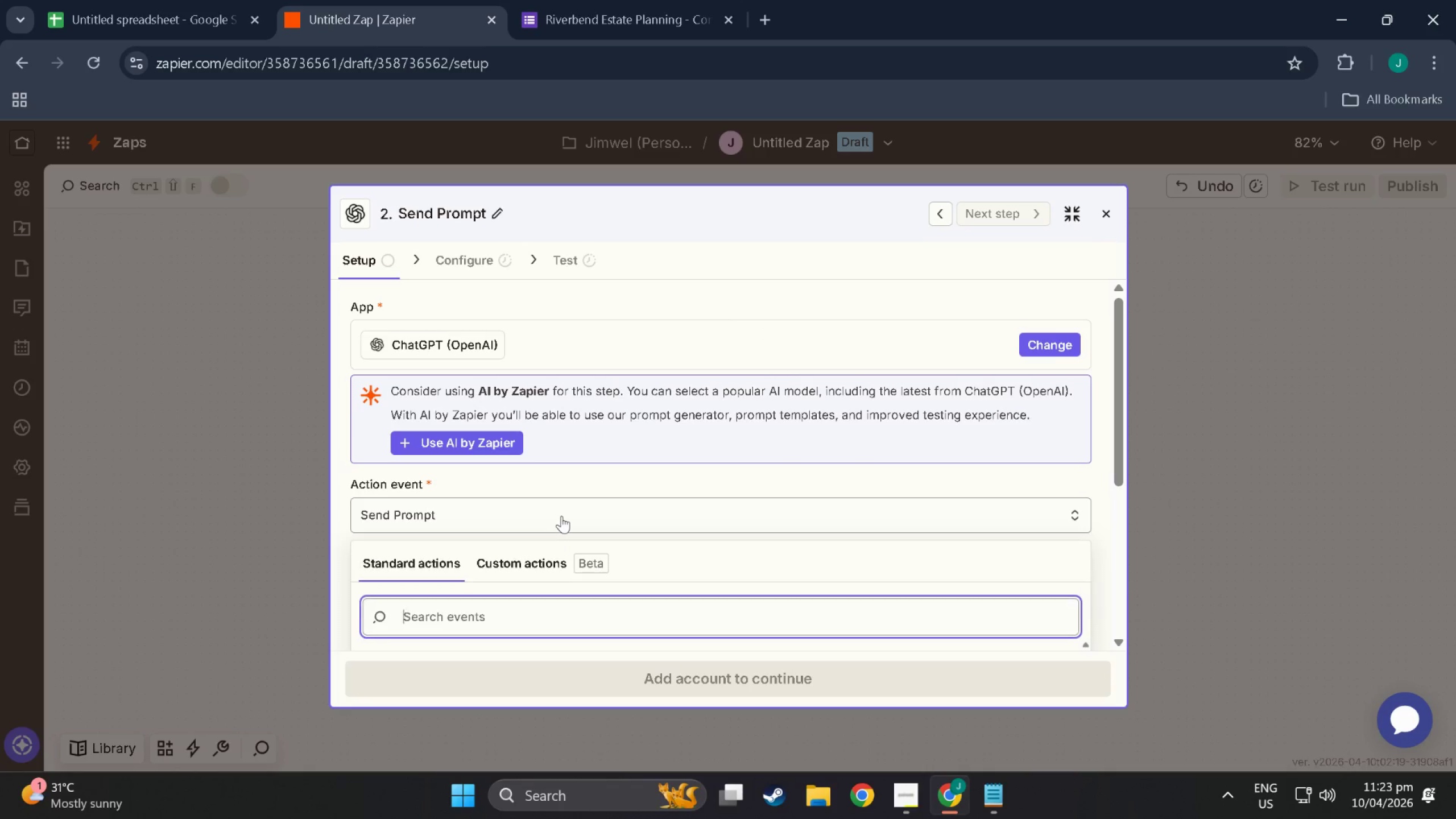 
left_click([561, 515])
 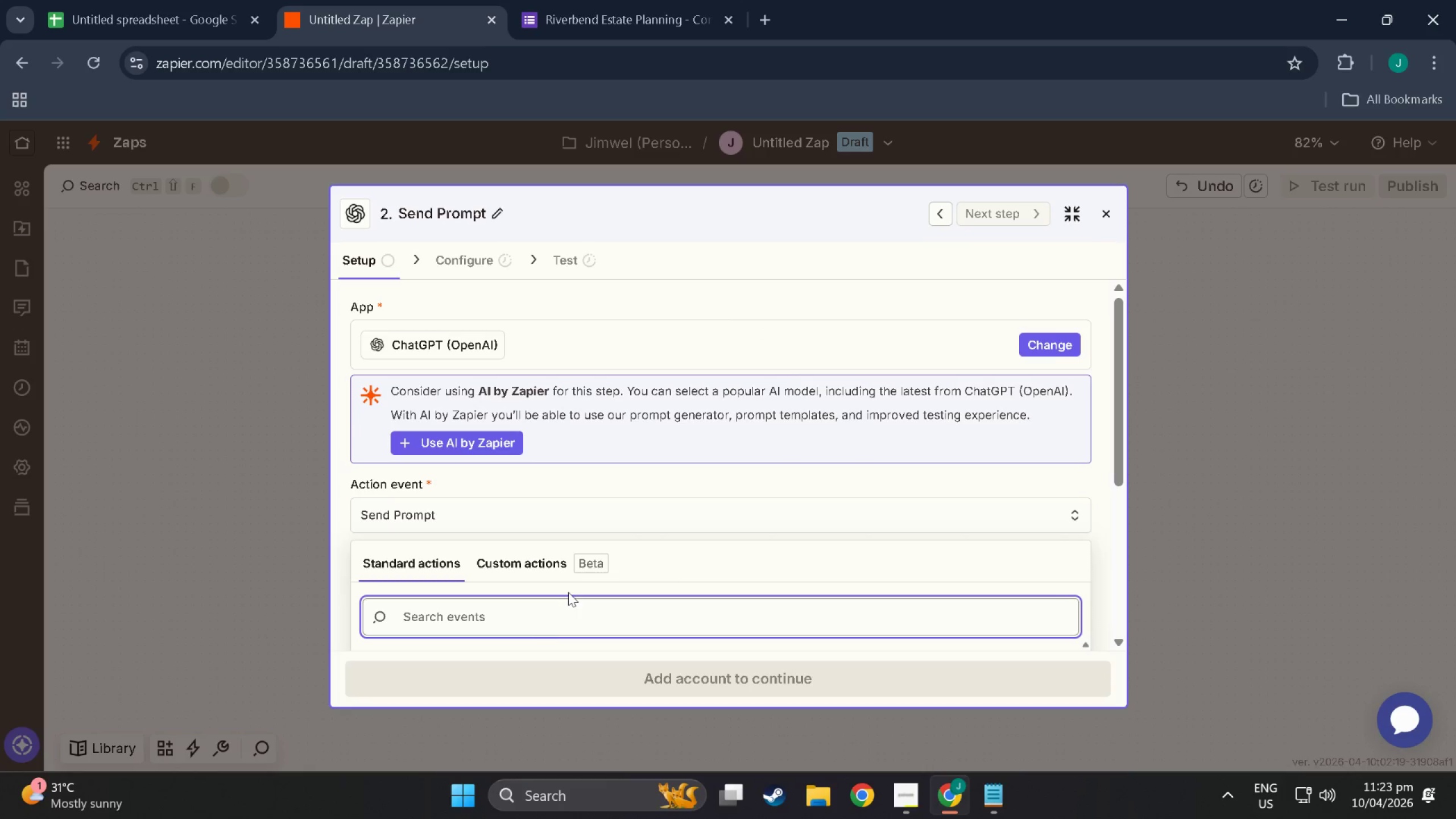 
left_click_drag(start_coordinate=[540, 640], to_coordinate=[535, 640])
 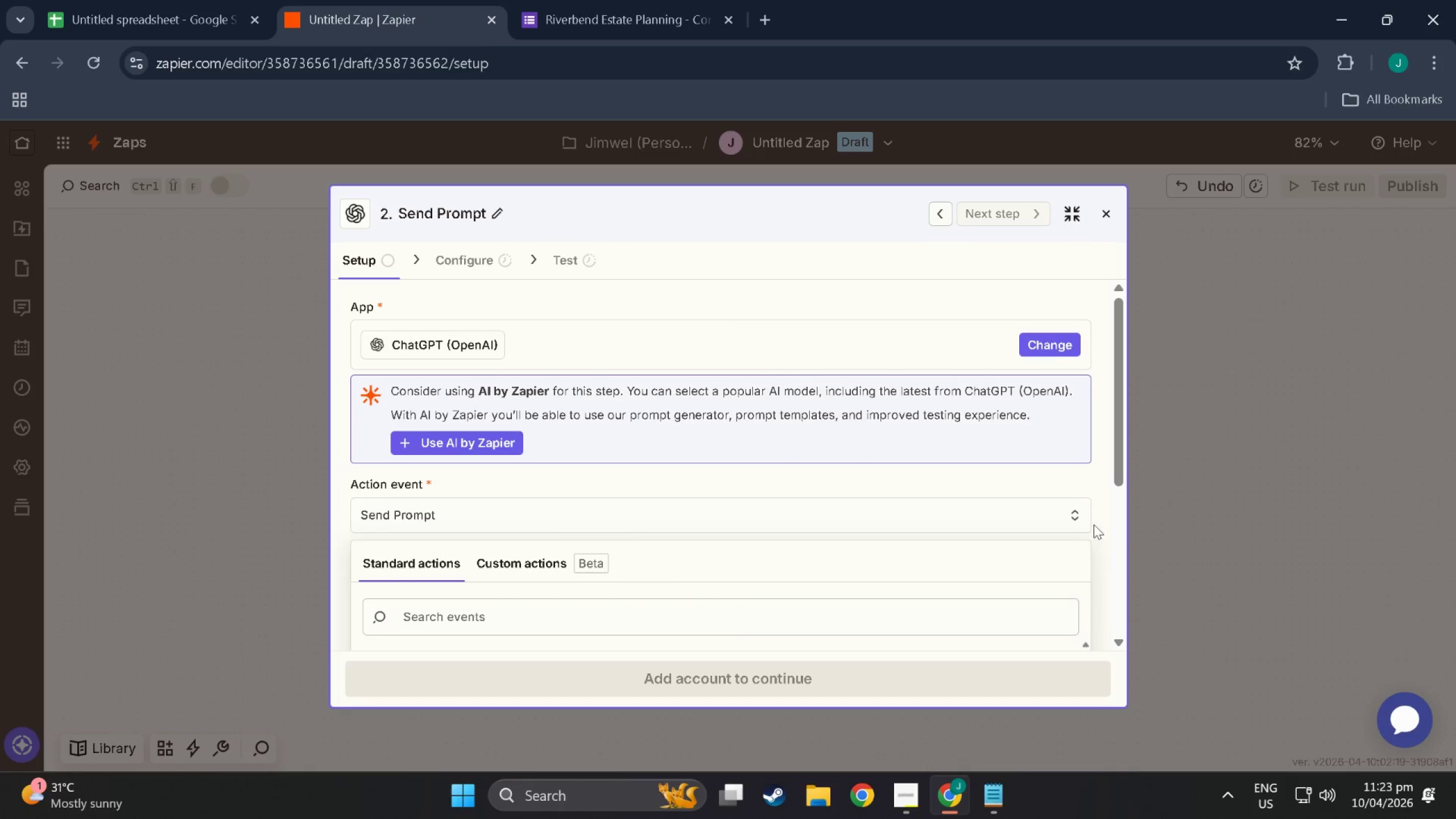 
left_click([1072, 504])
 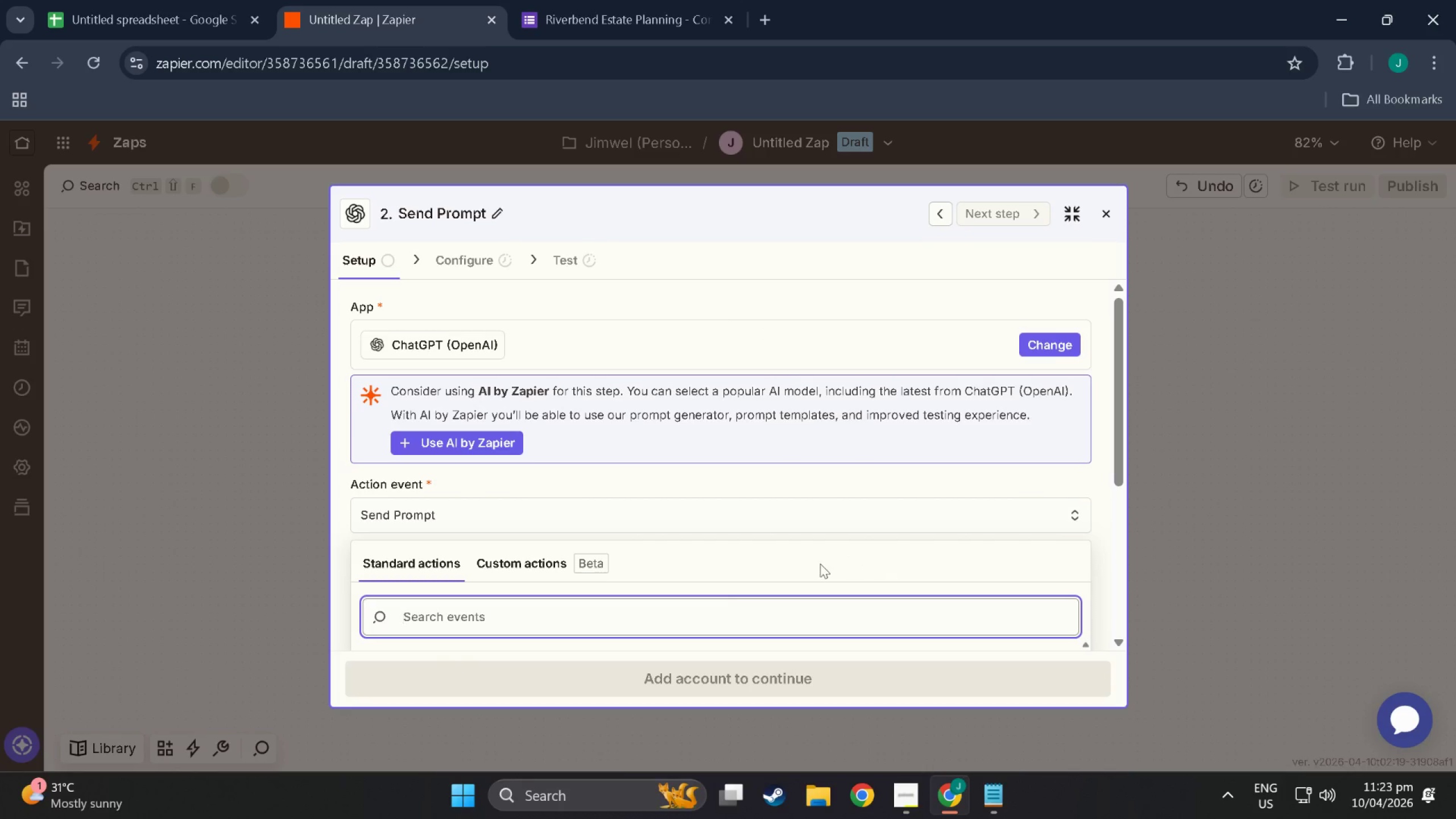 
left_click([861, 657])
 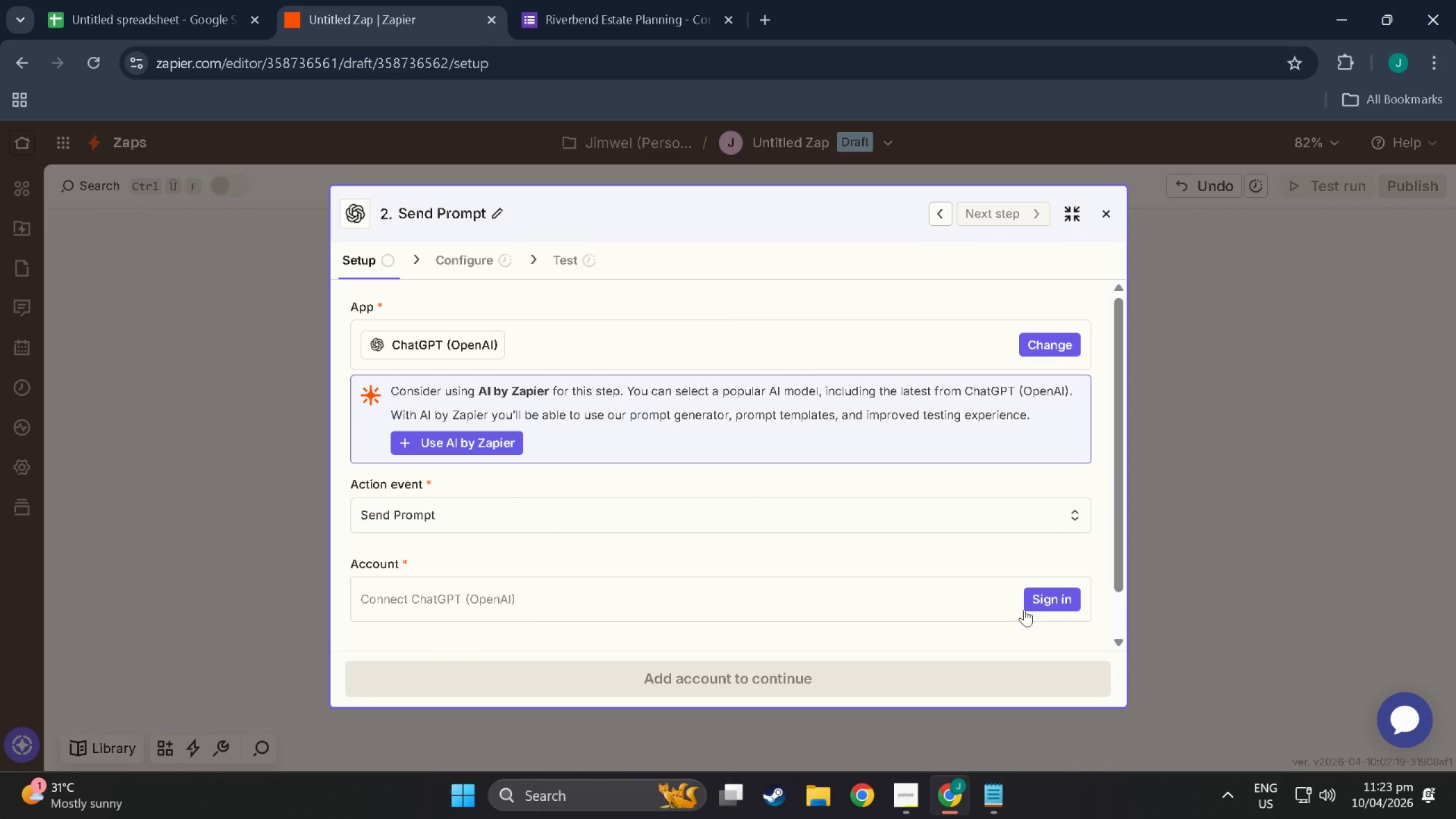 
scroll: coordinate [602, 661], scroll_direction: down, amount: 3.0
 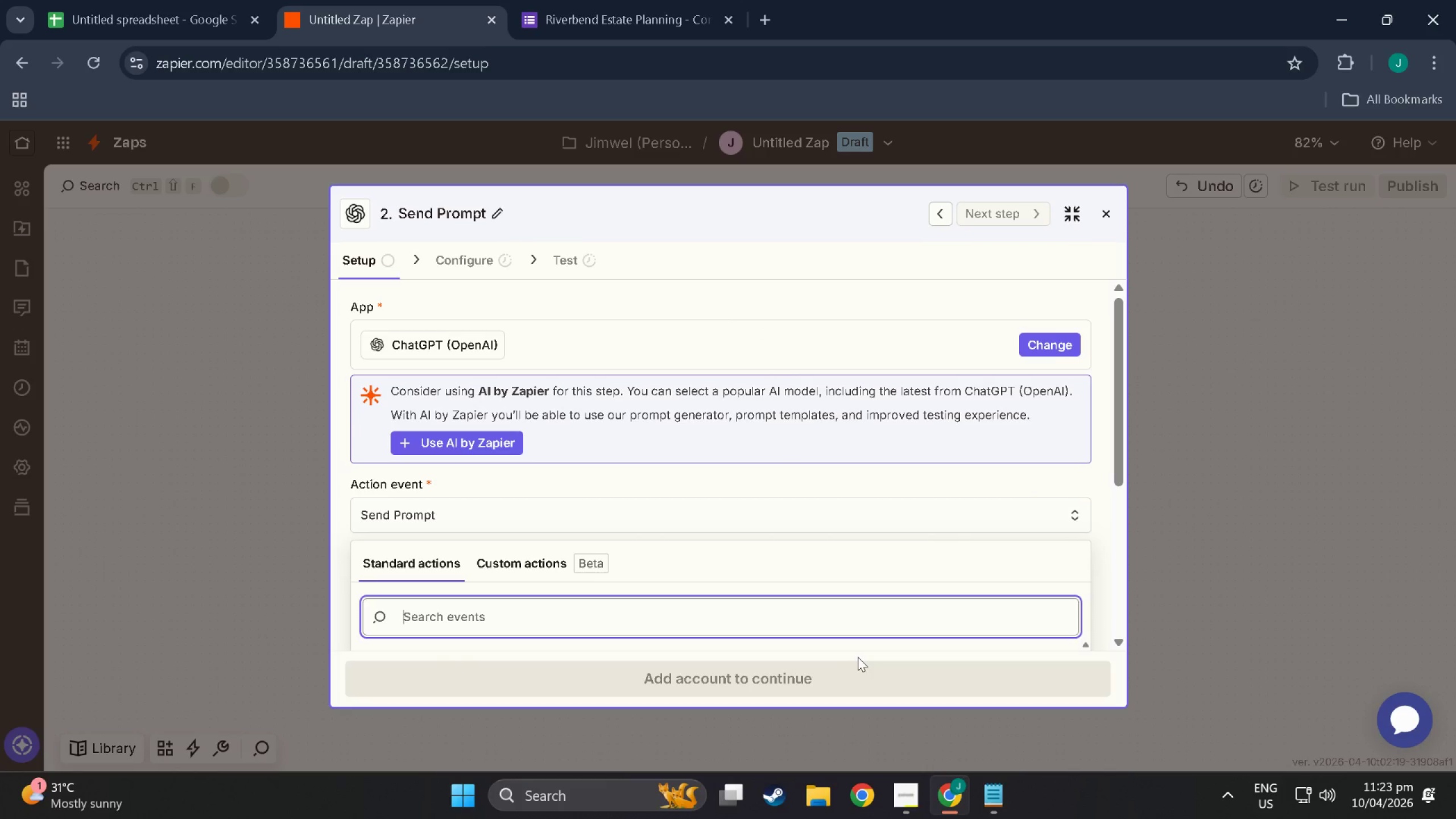 
left_click([1031, 605])
 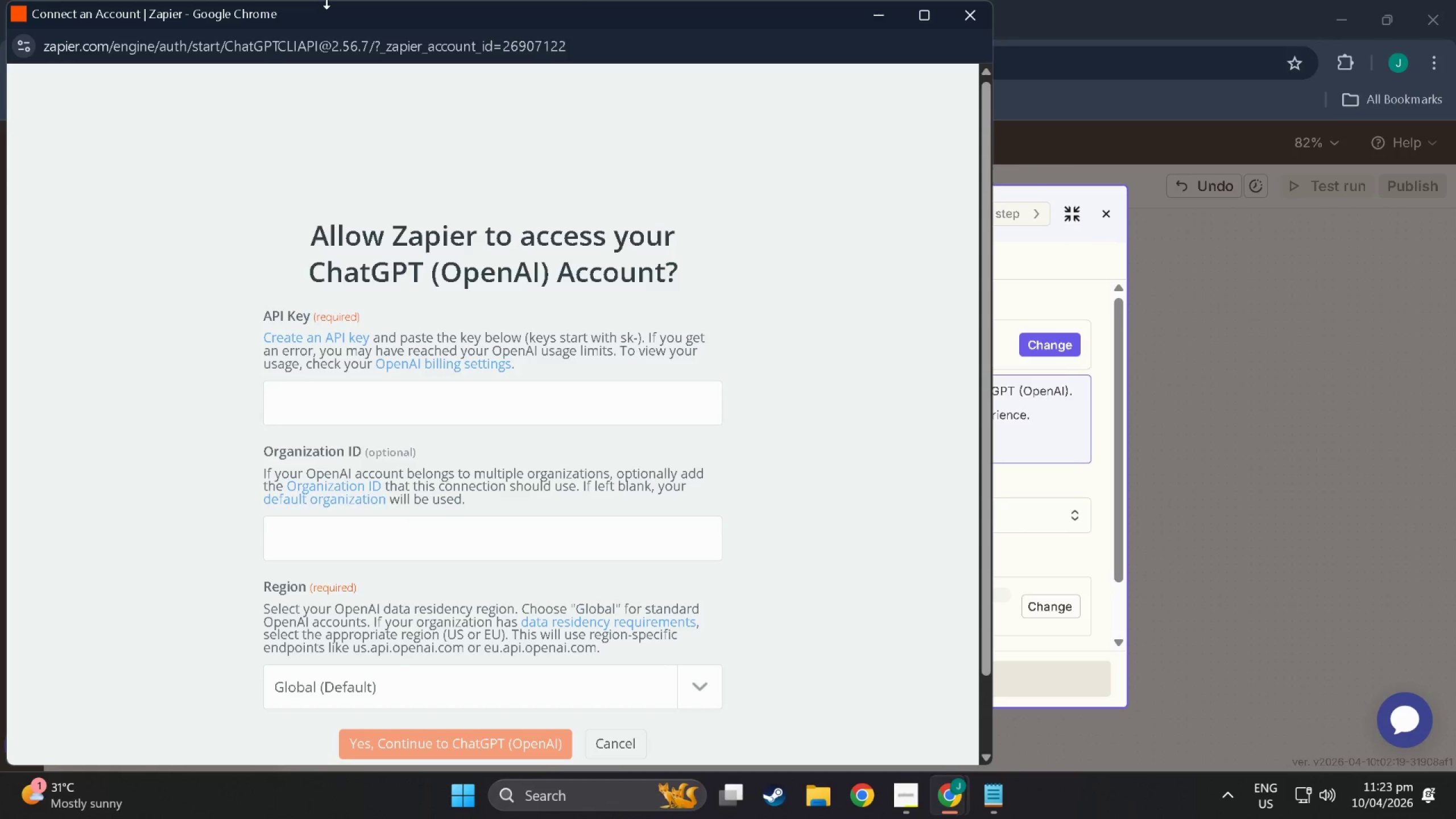 
wait(9.03)
 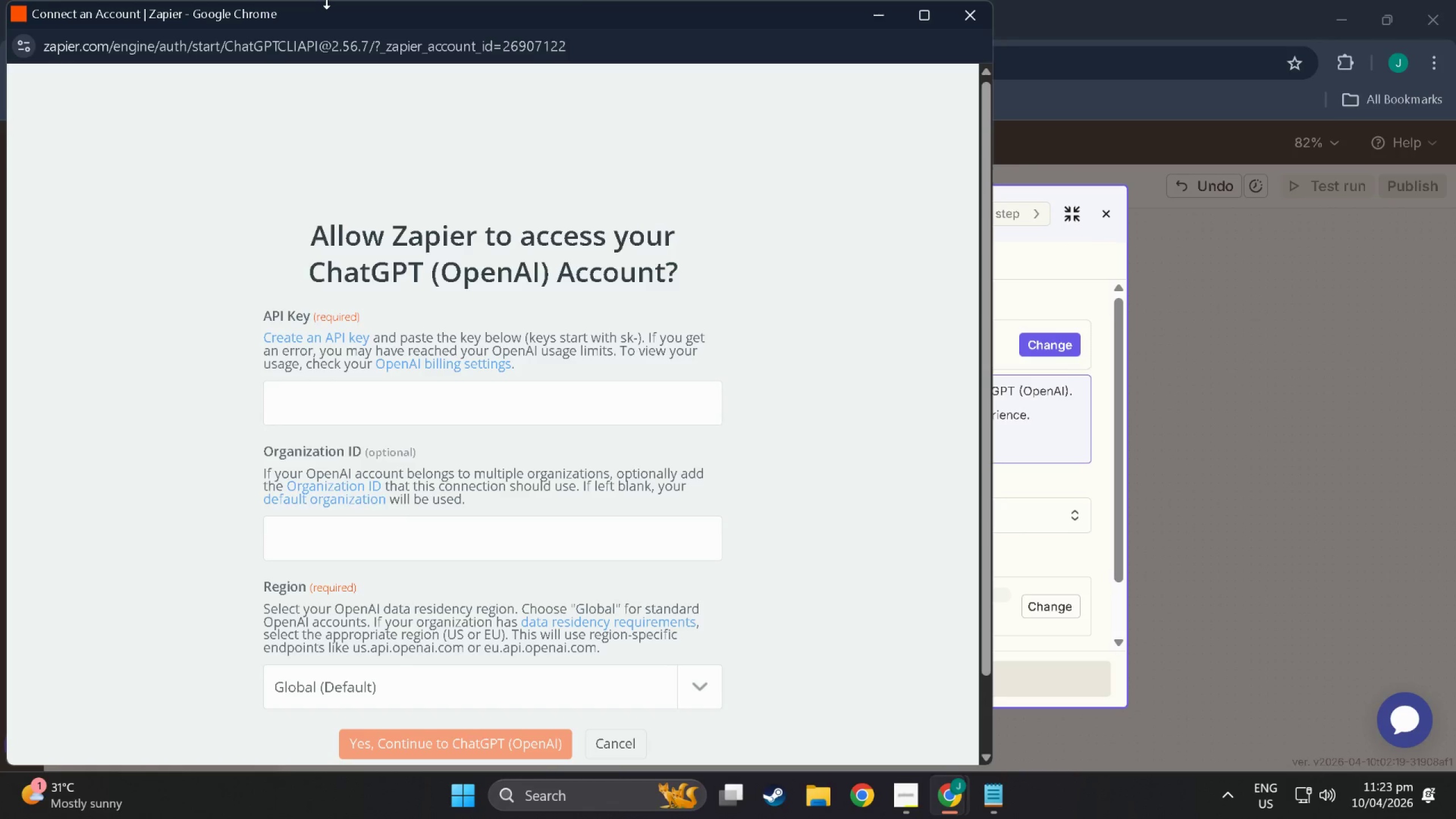 
left_click([350, 341])
 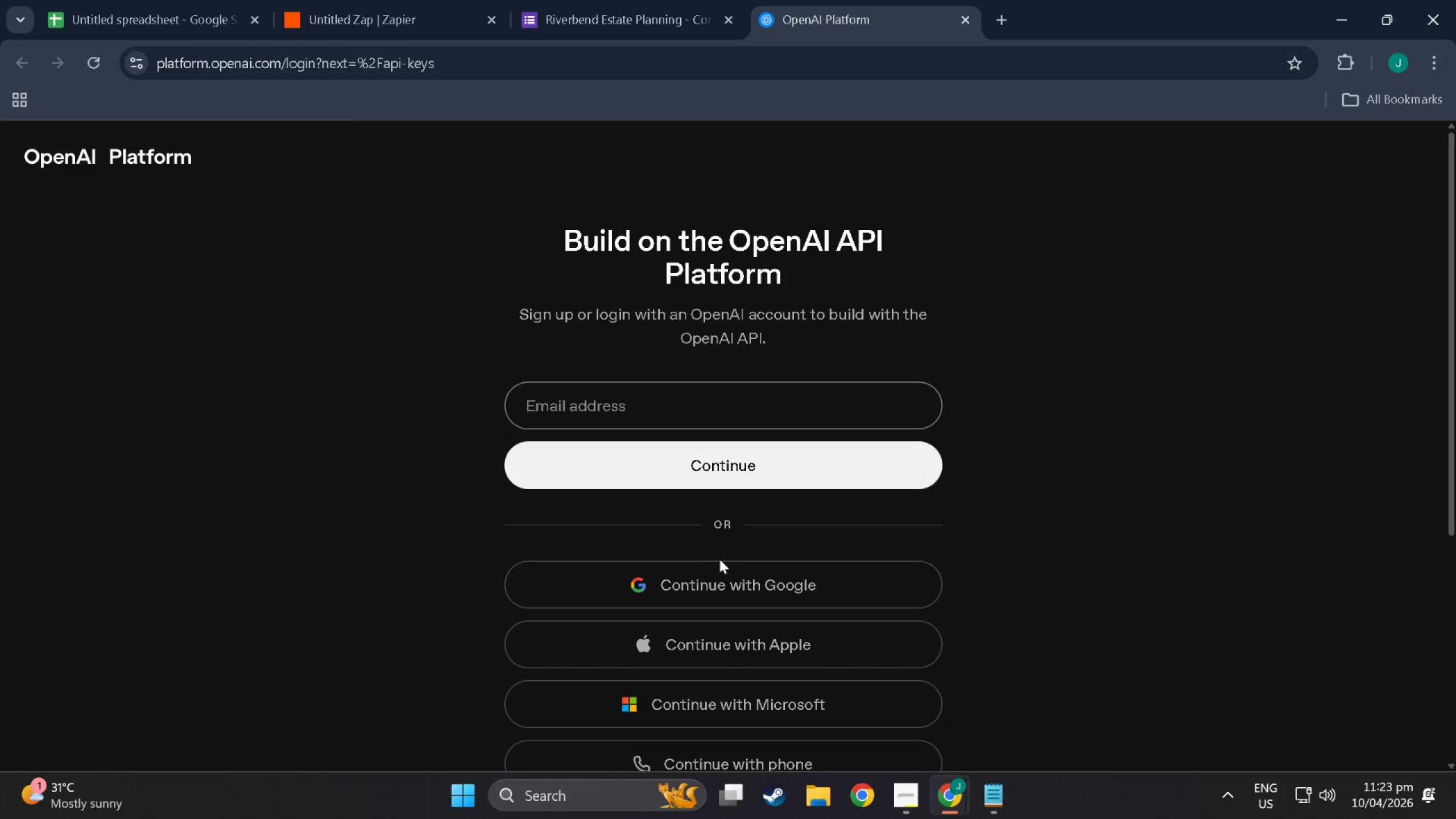 
left_click([731, 576])
 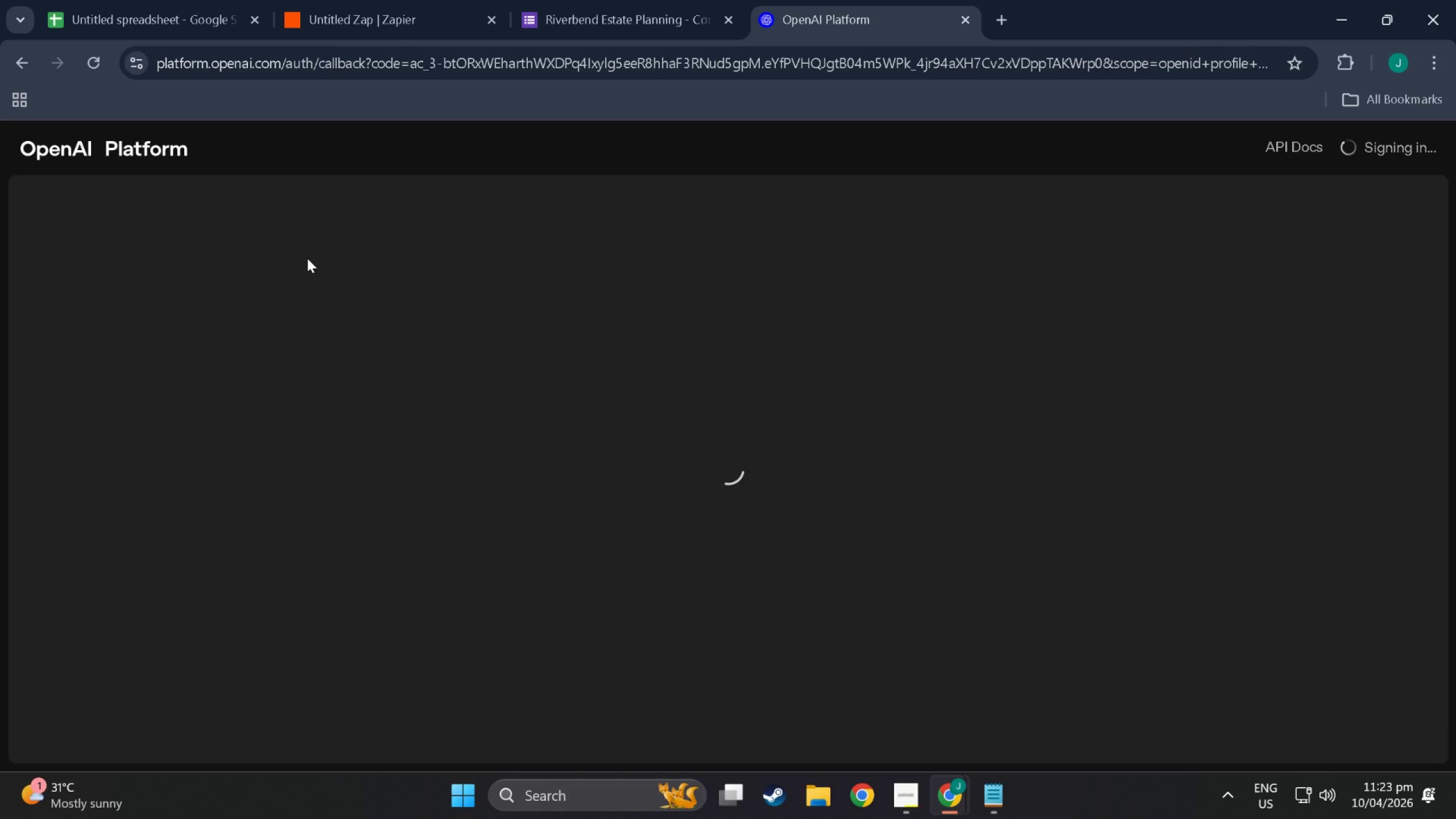 
wait(25.87)
 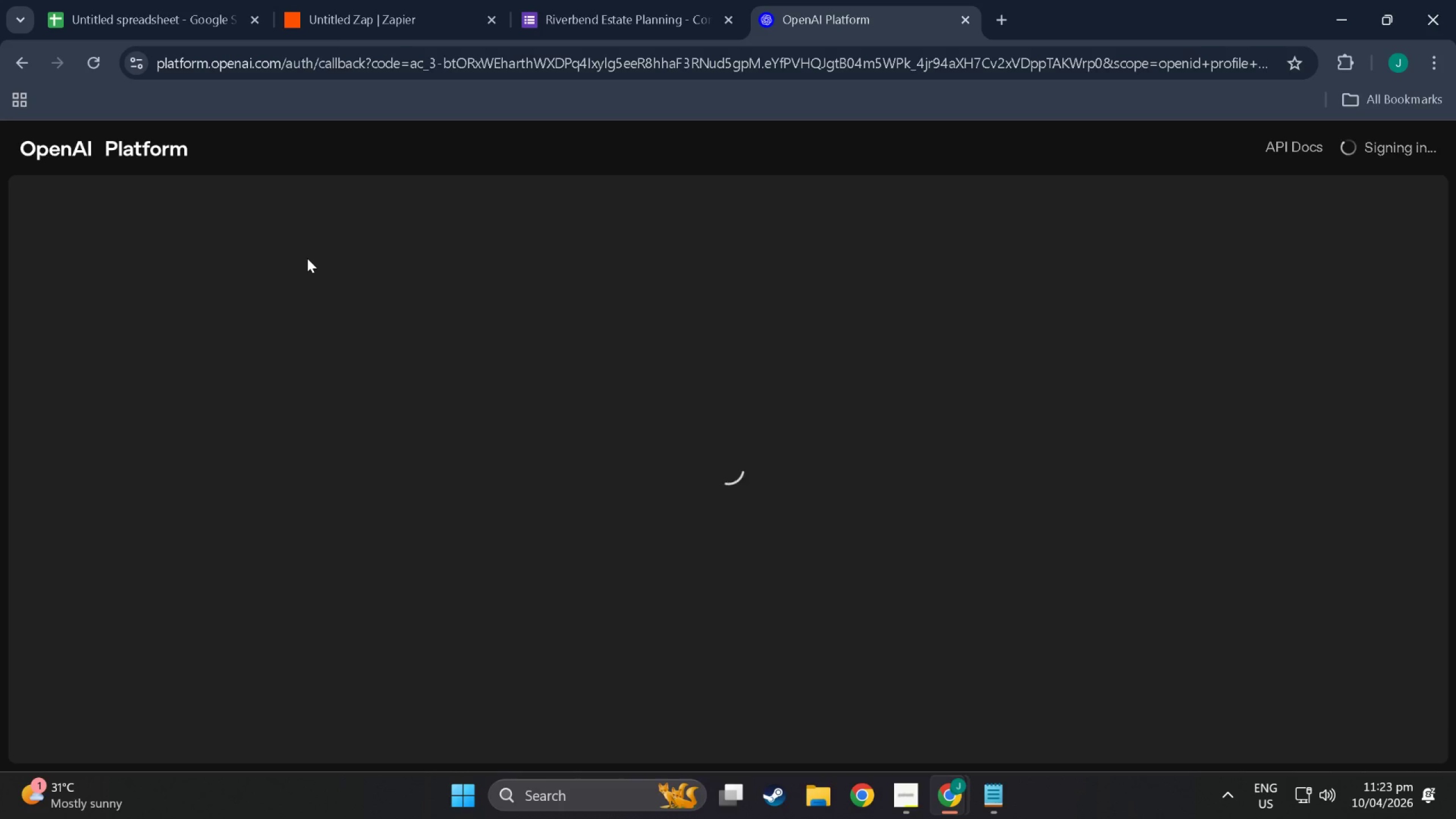 
scroll: coordinate [1312, 144], scroll_direction: down, amount: 2.0
 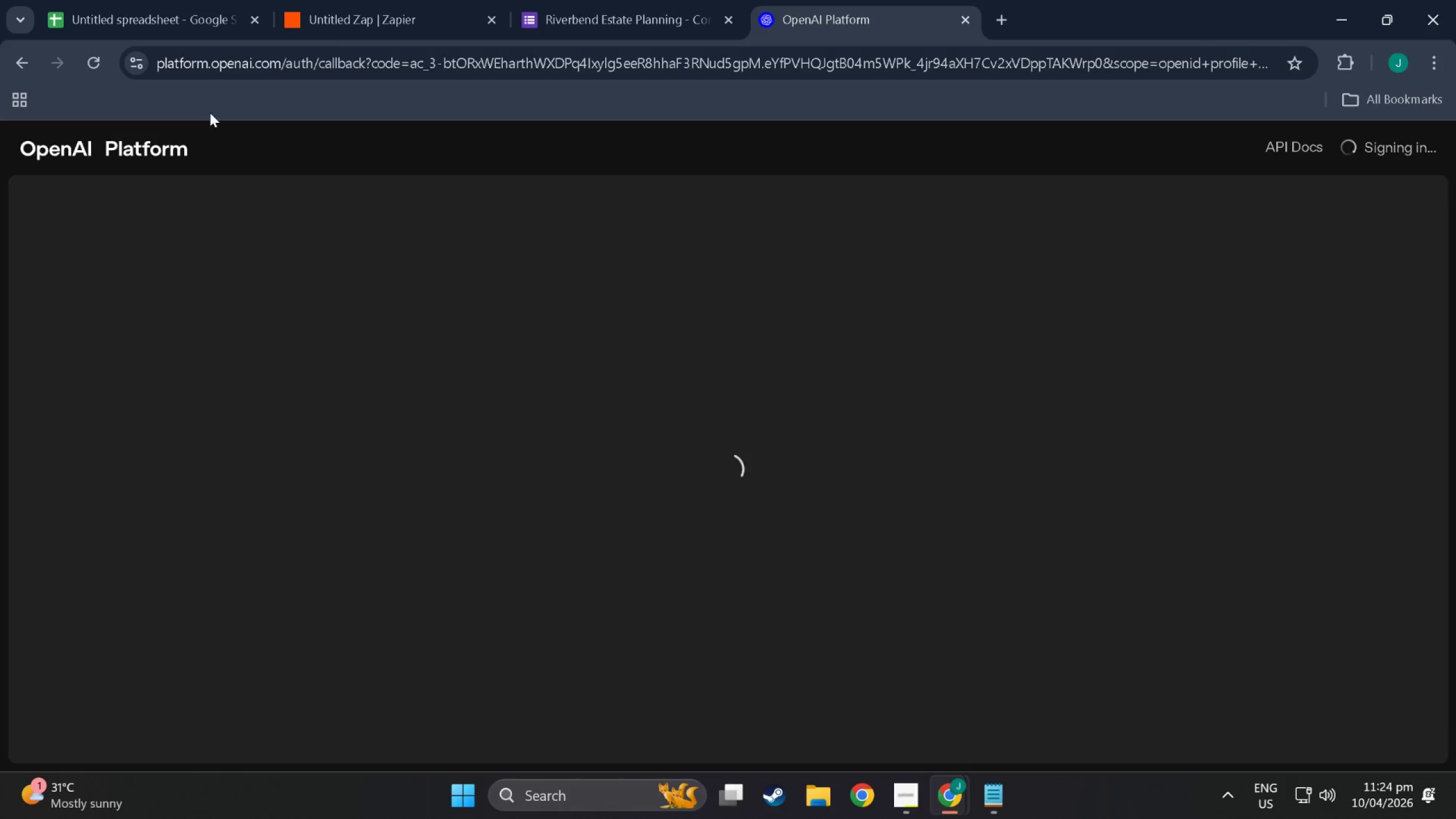 
mouse_move([750, 1])
 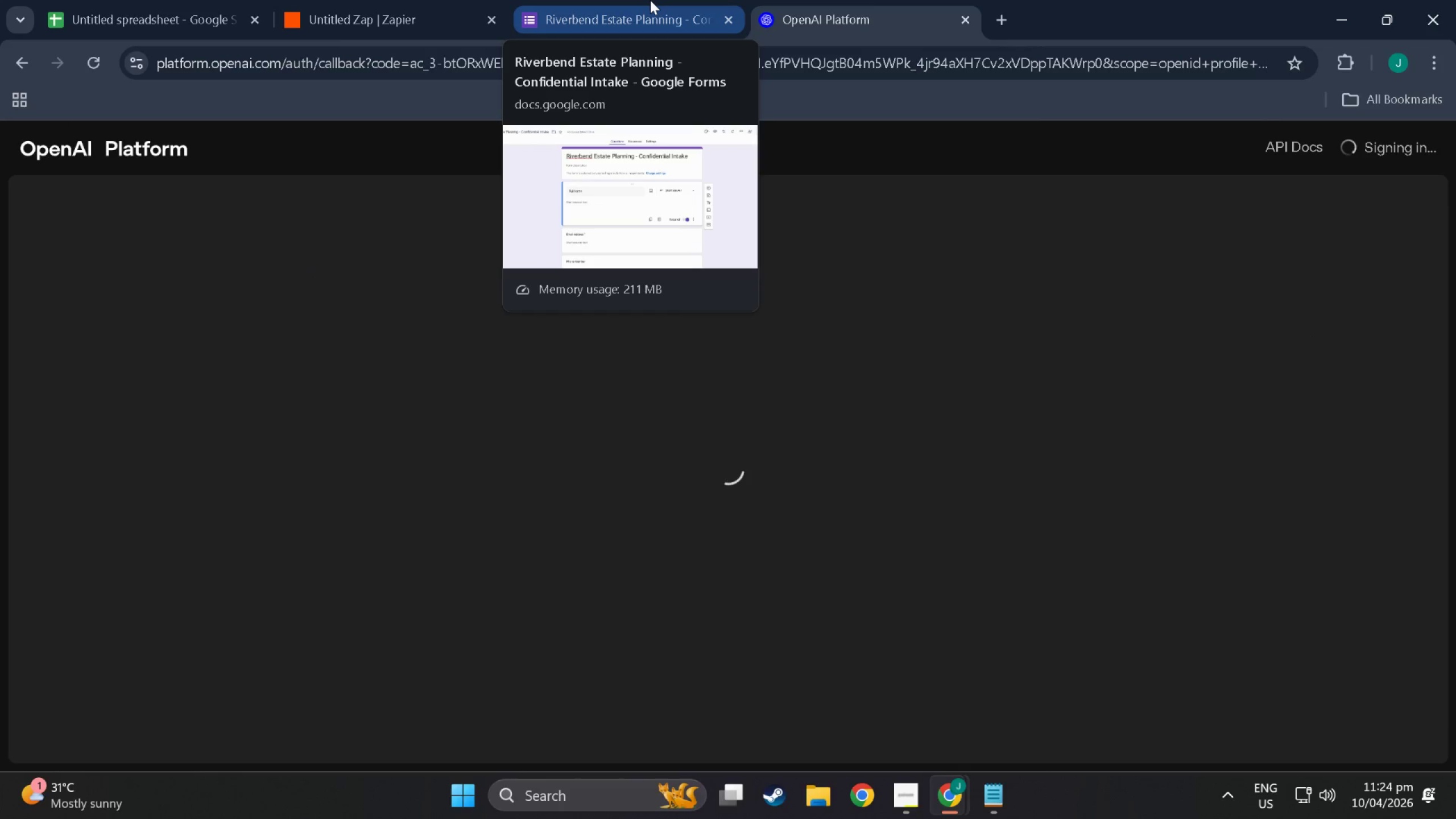 
left_click([650, 0])
 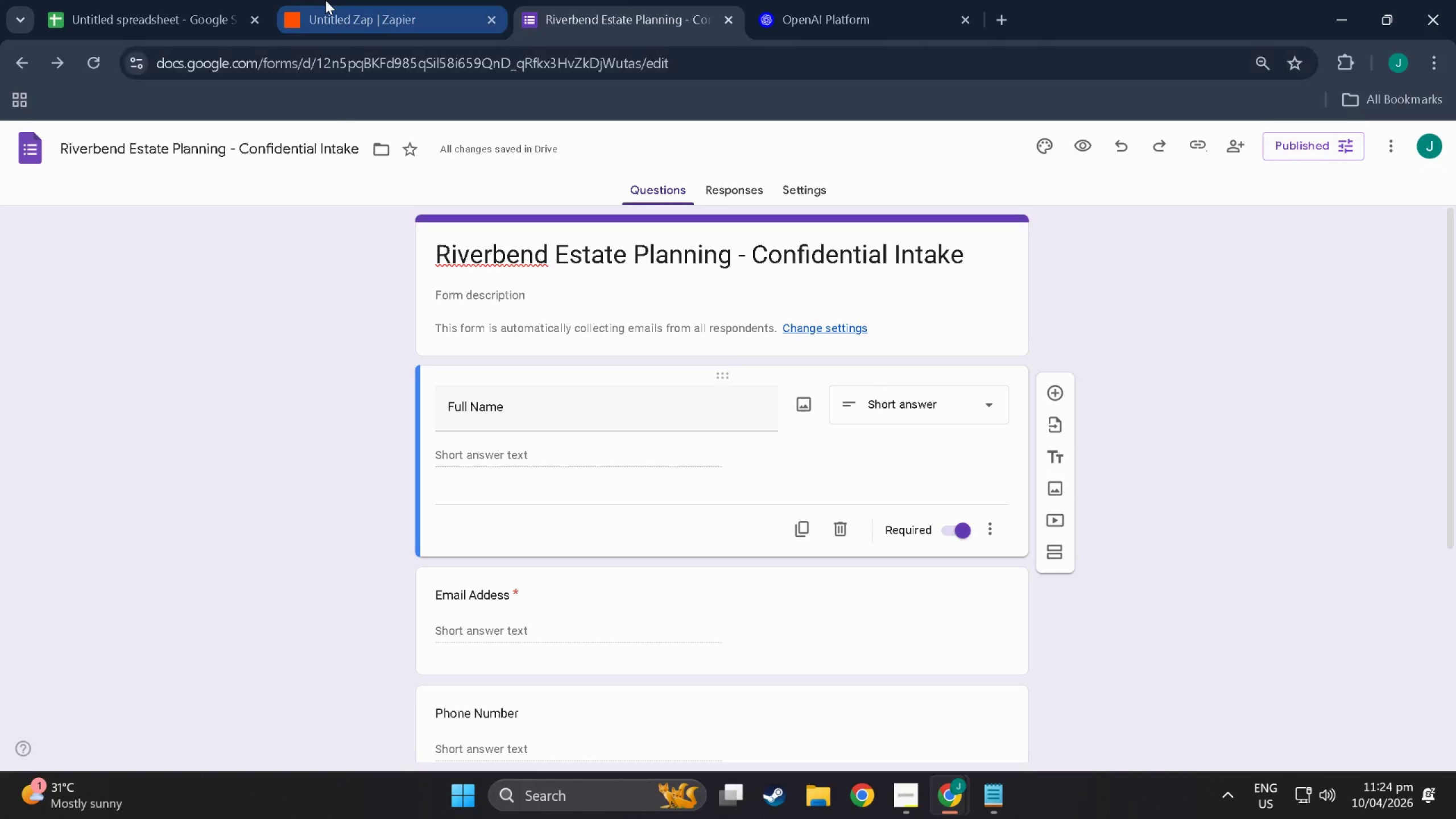 
left_click([336, 1])
 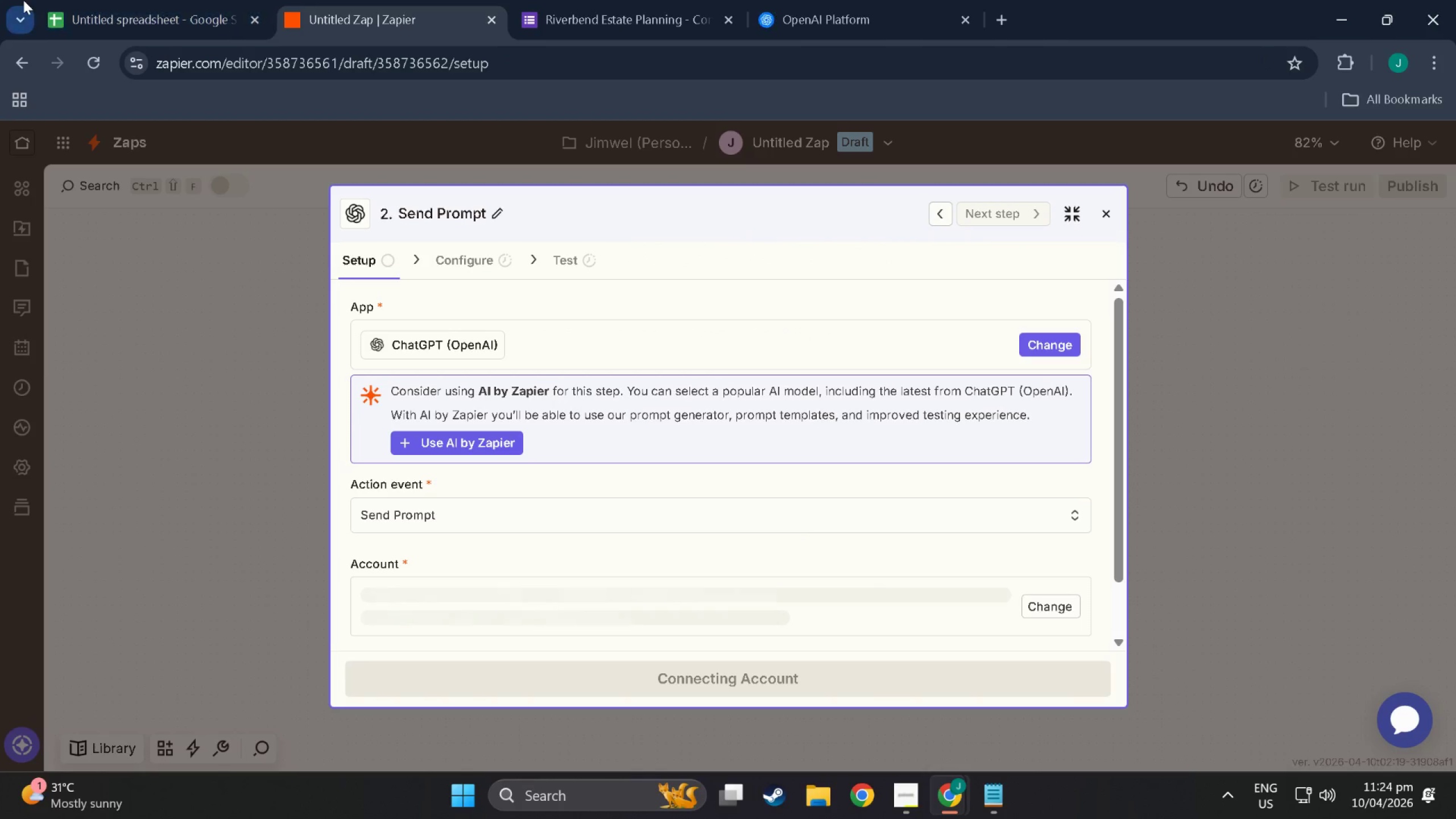 
left_click([131, 5])
 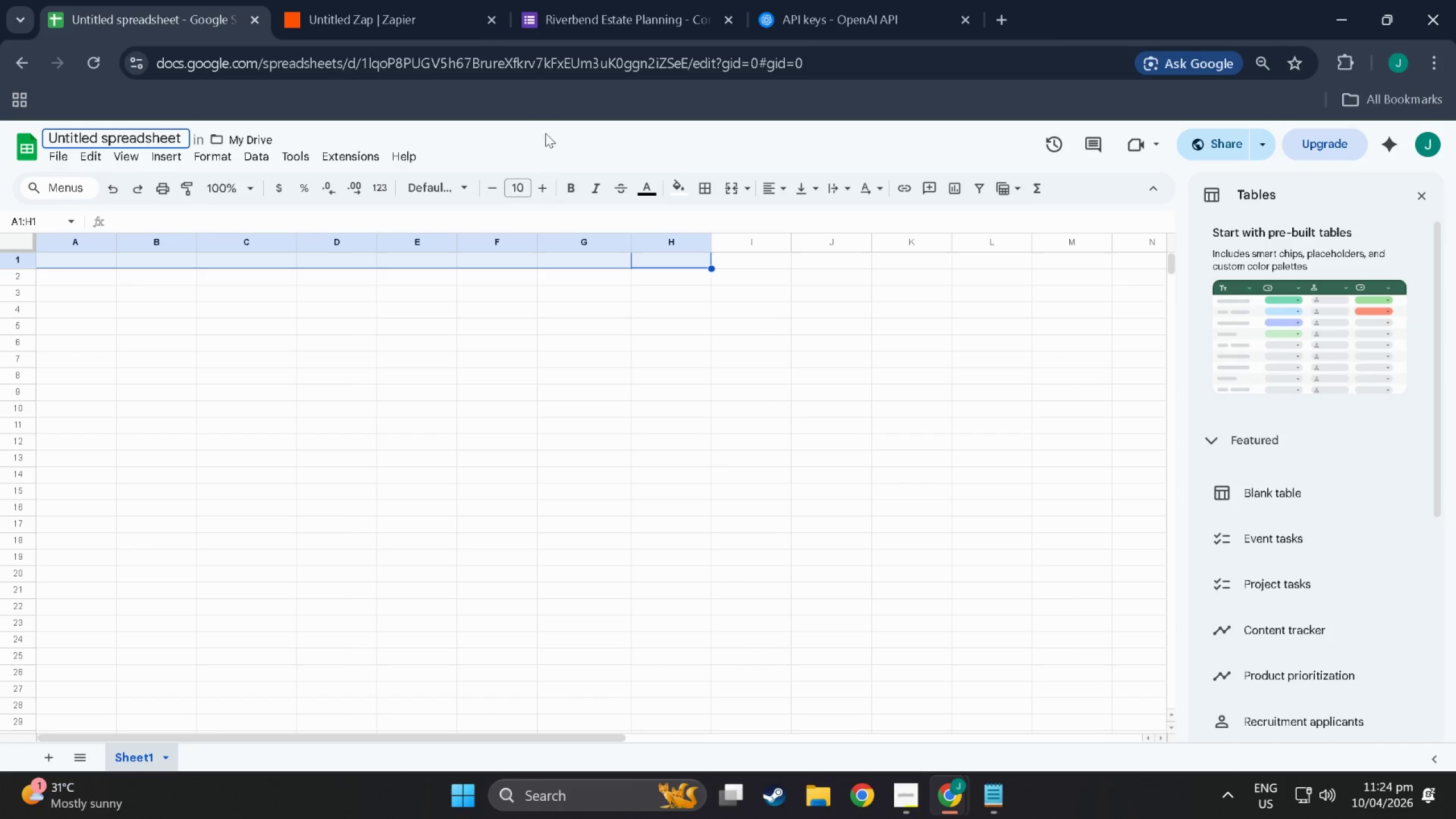 
scroll: coordinate [378, 359], scroll_direction: down, amount: 3.0
 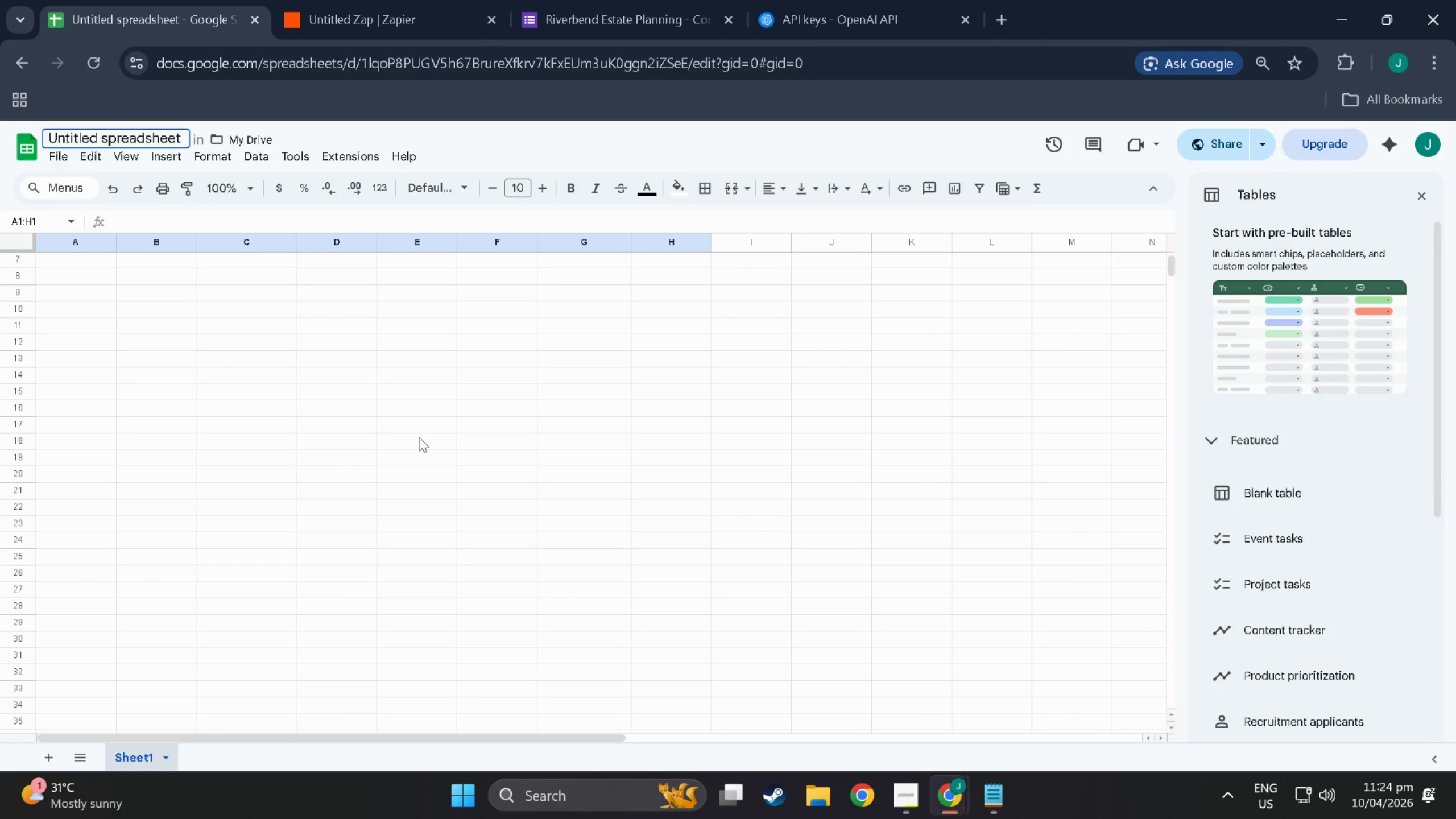 
scroll: coordinate [425, 436], scroll_direction: up, amount: 2.0
 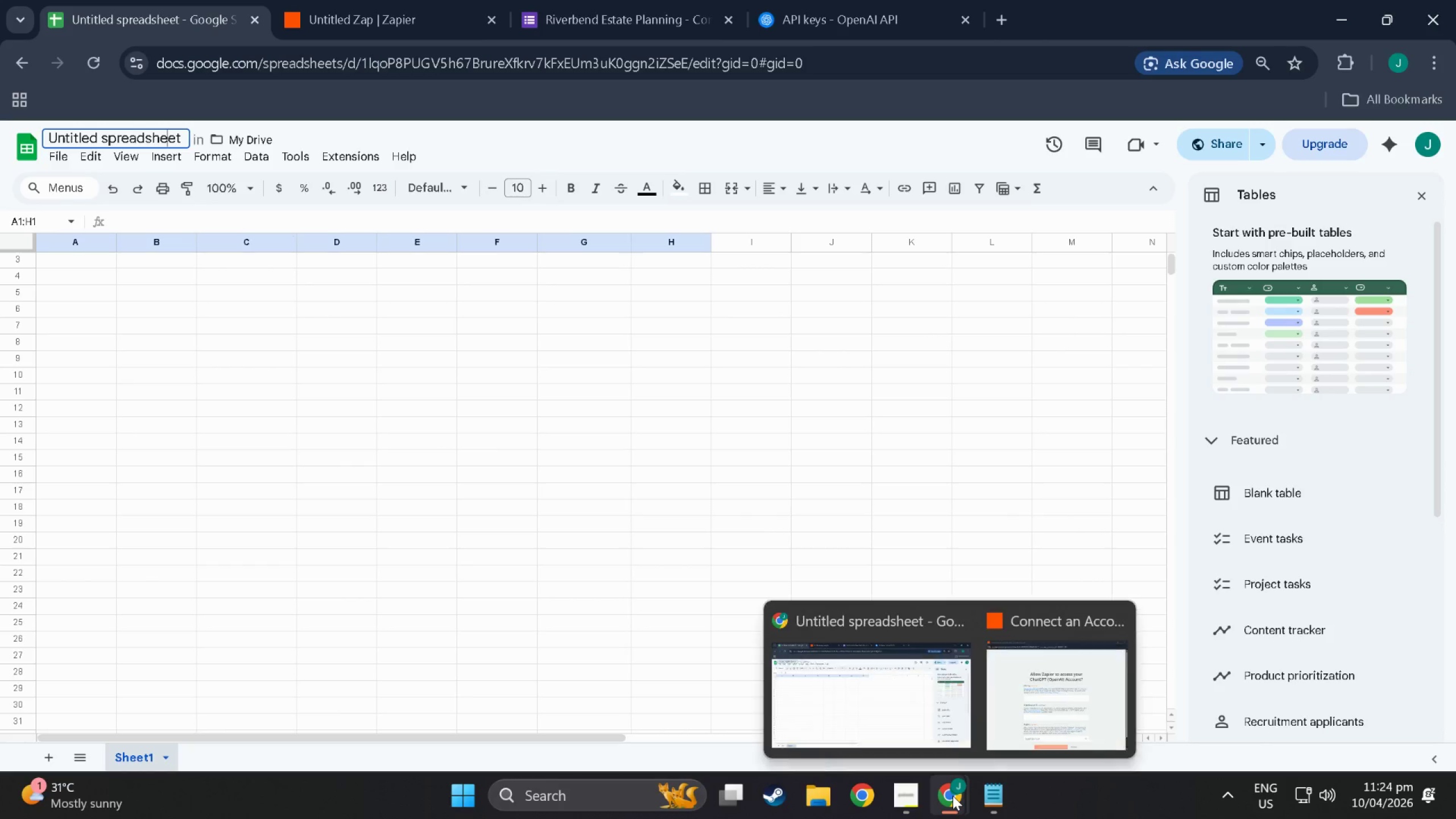 
left_click([792, 0])
 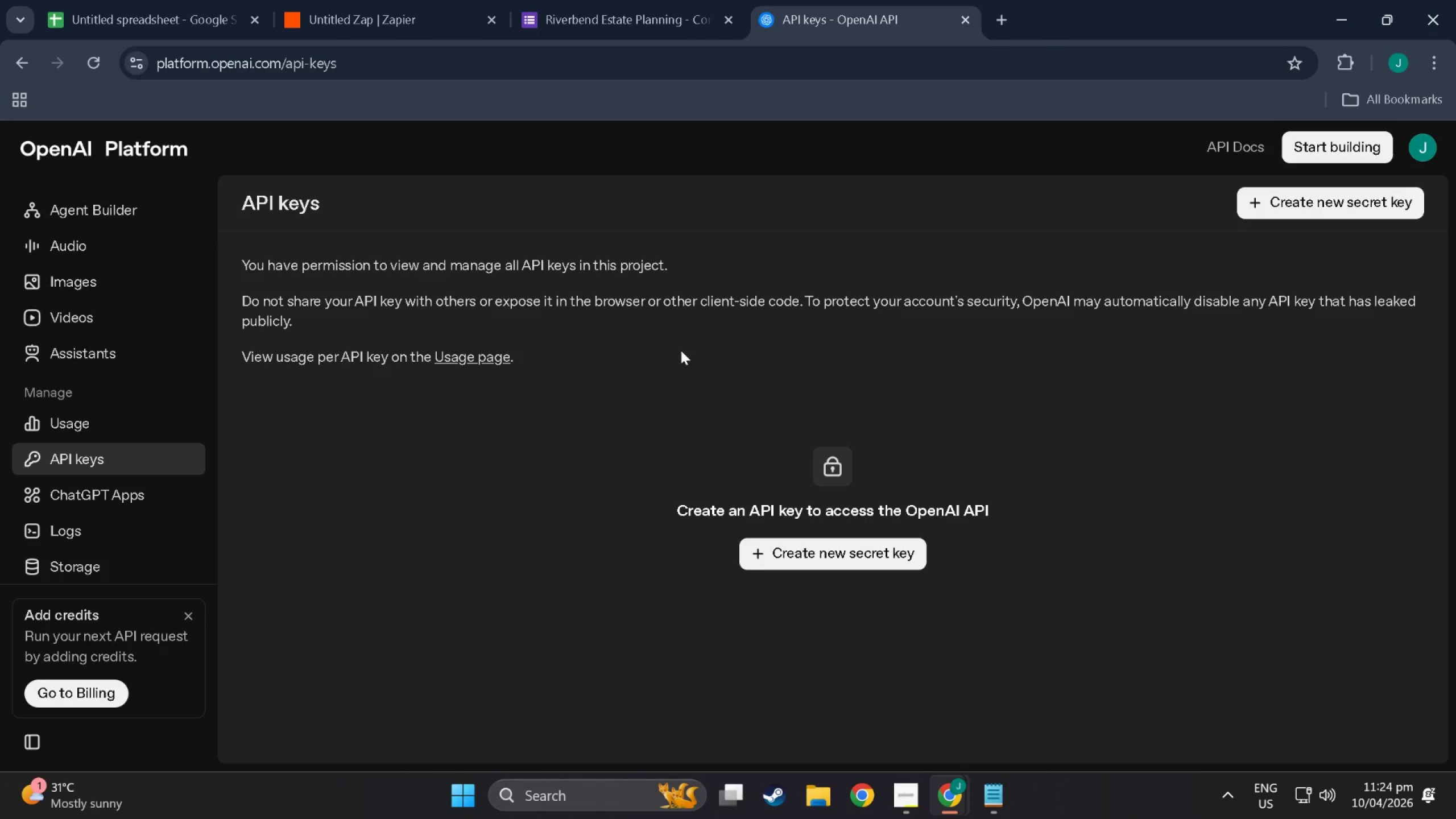 
scroll: coordinate [800, 511], scroll_direction: down, amount: 2.0
 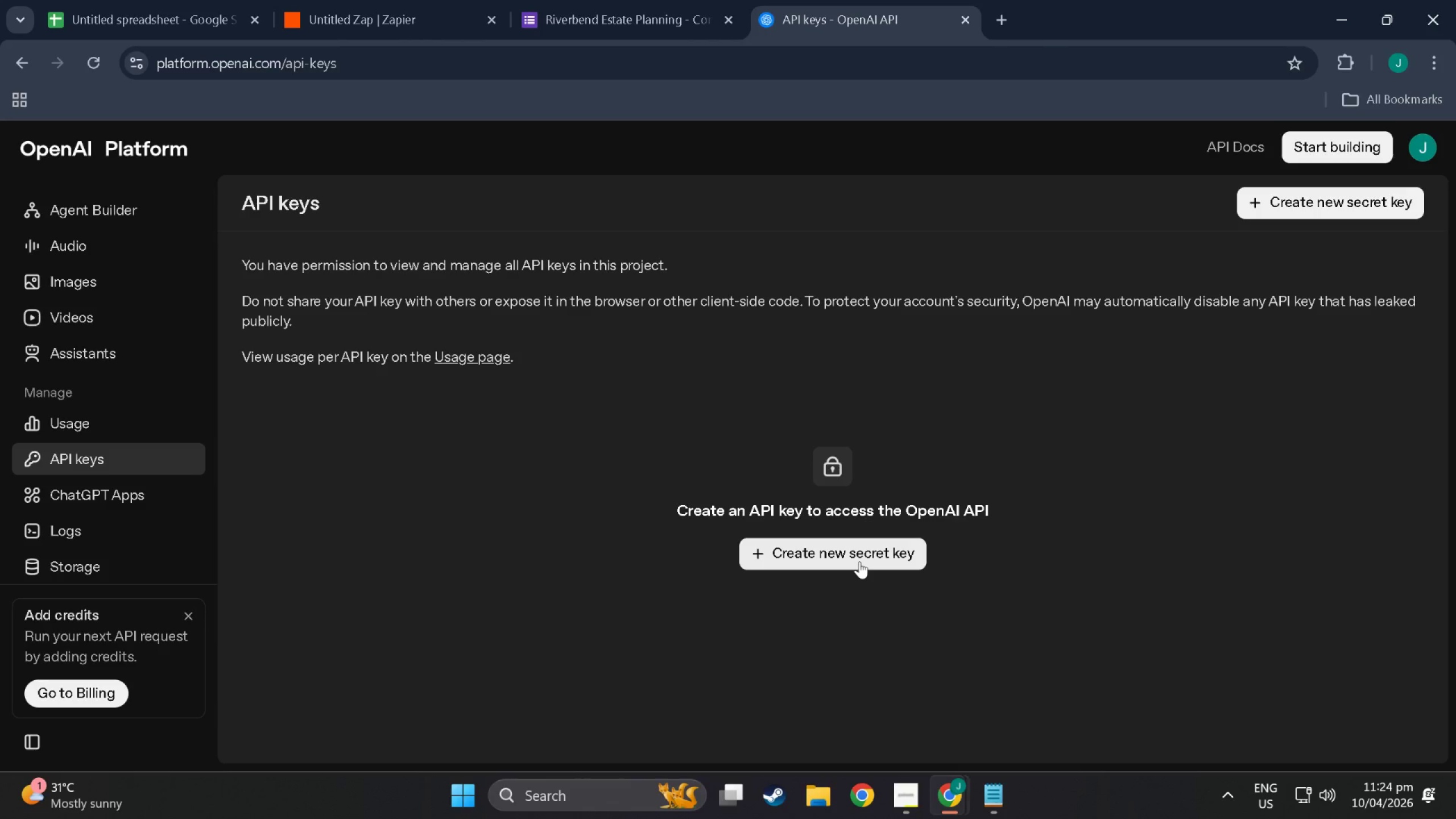 
left_click([859, 561])
 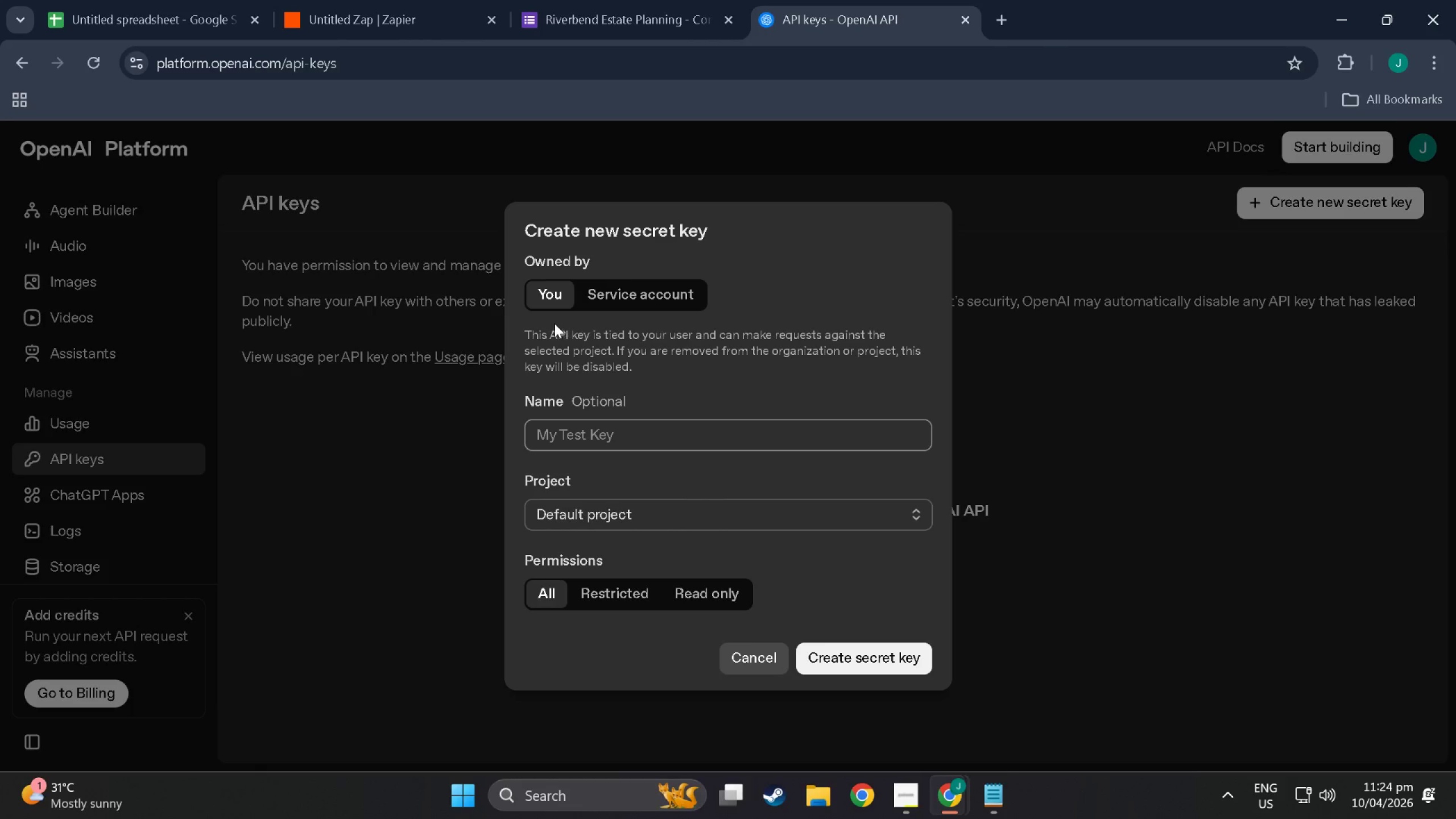 
wait(14.24)
 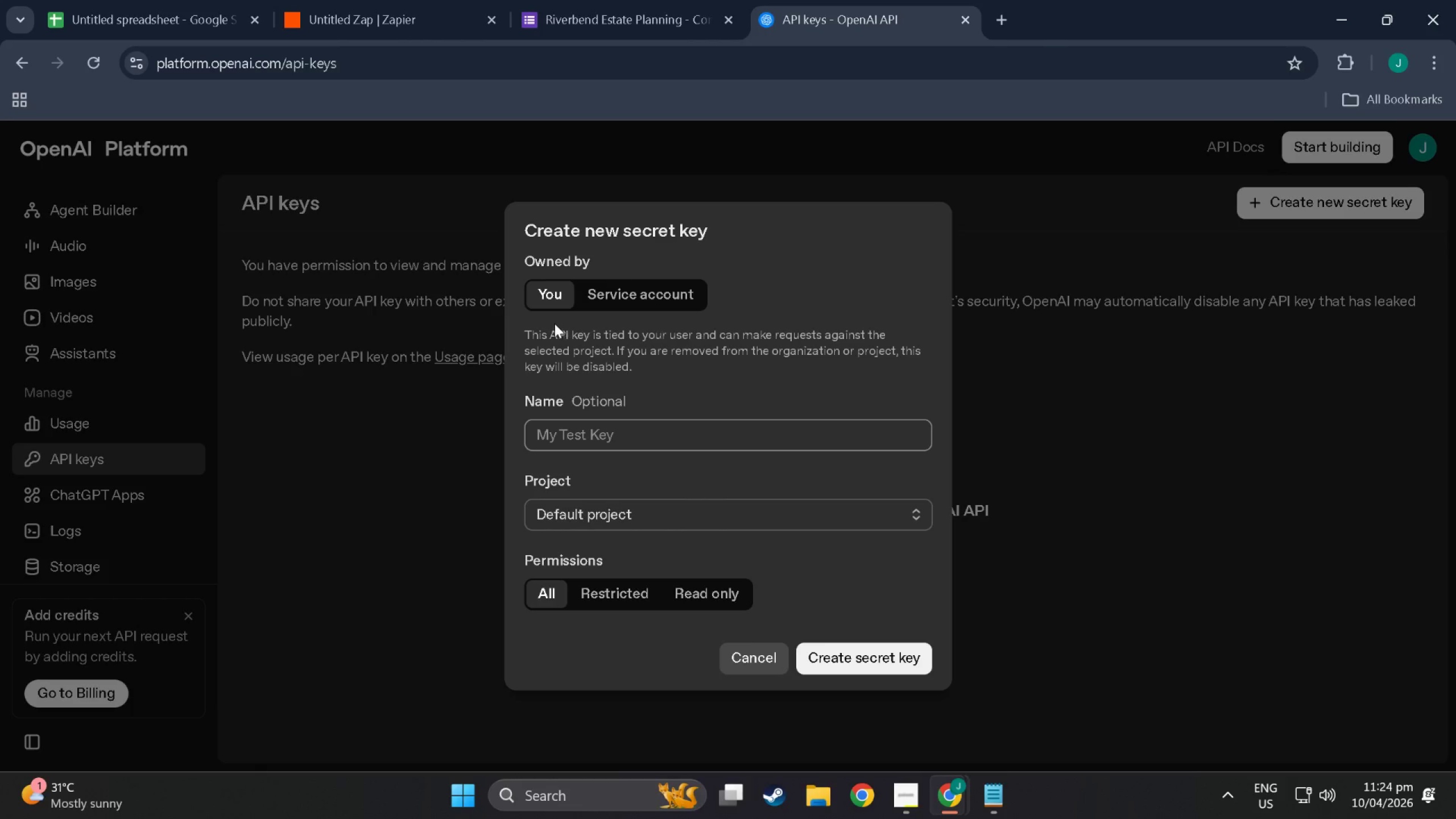 
left_click([601, 438])
 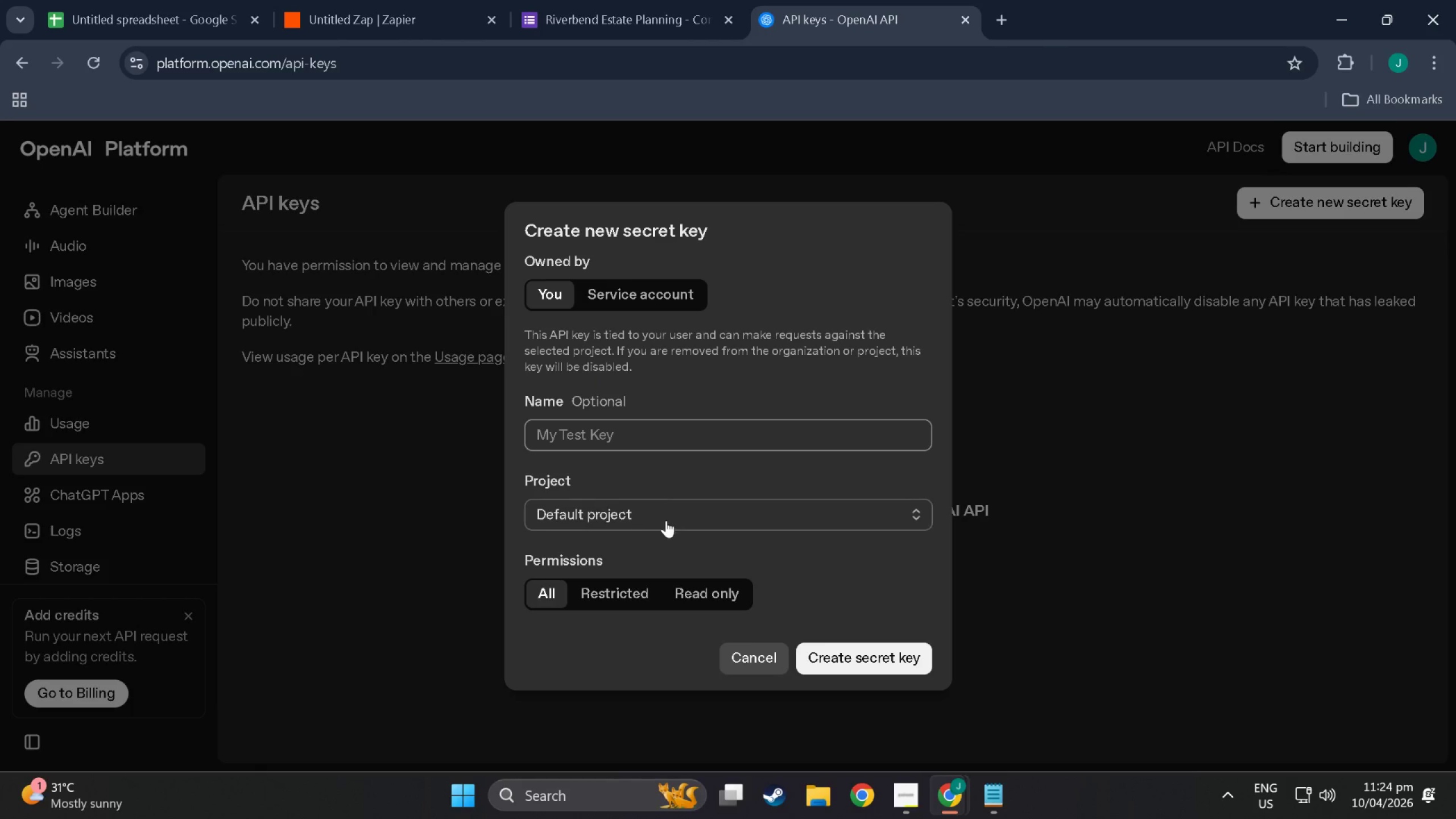 
double_click([666, 520])
 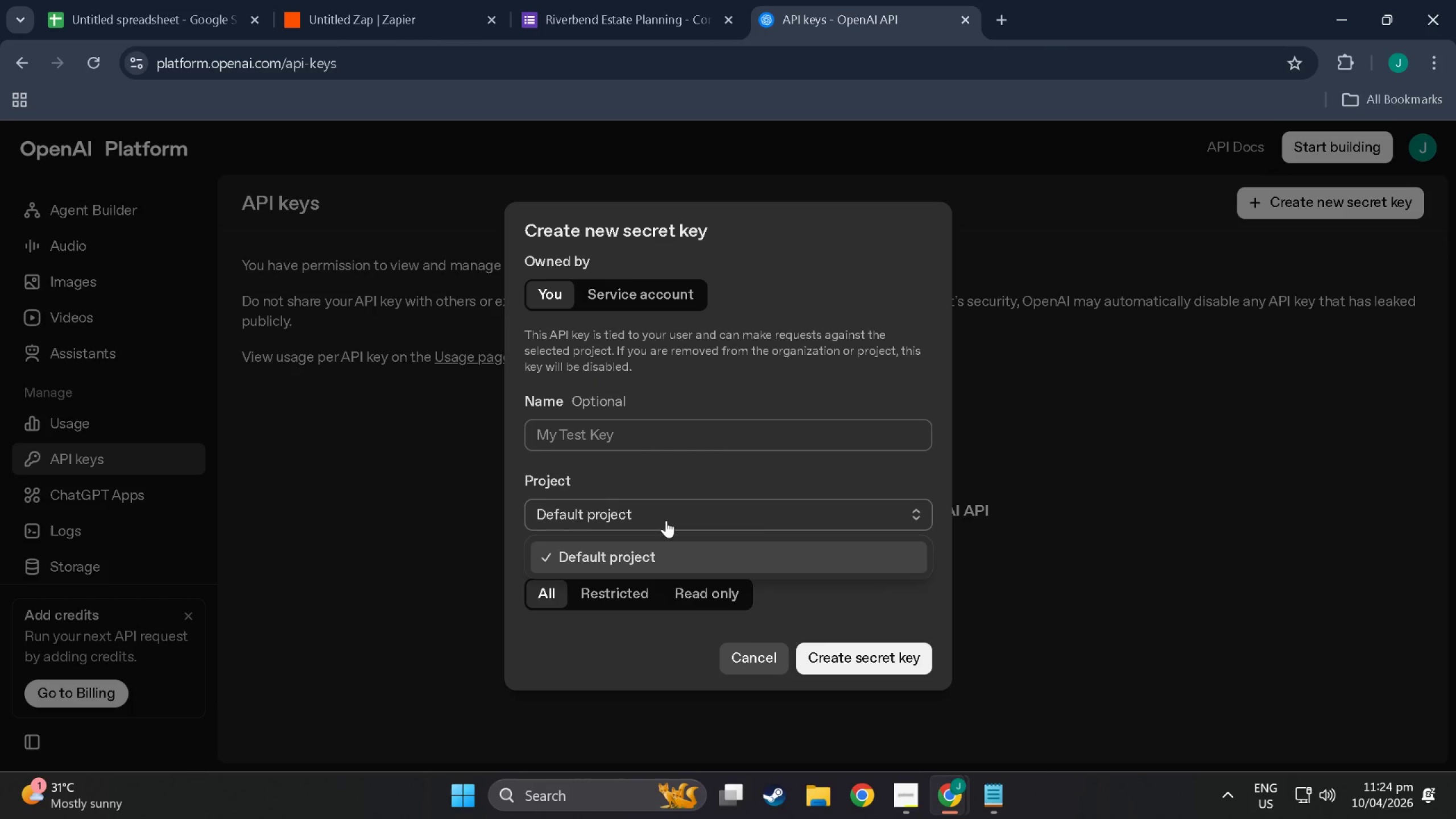 
left_click([666, 520])
 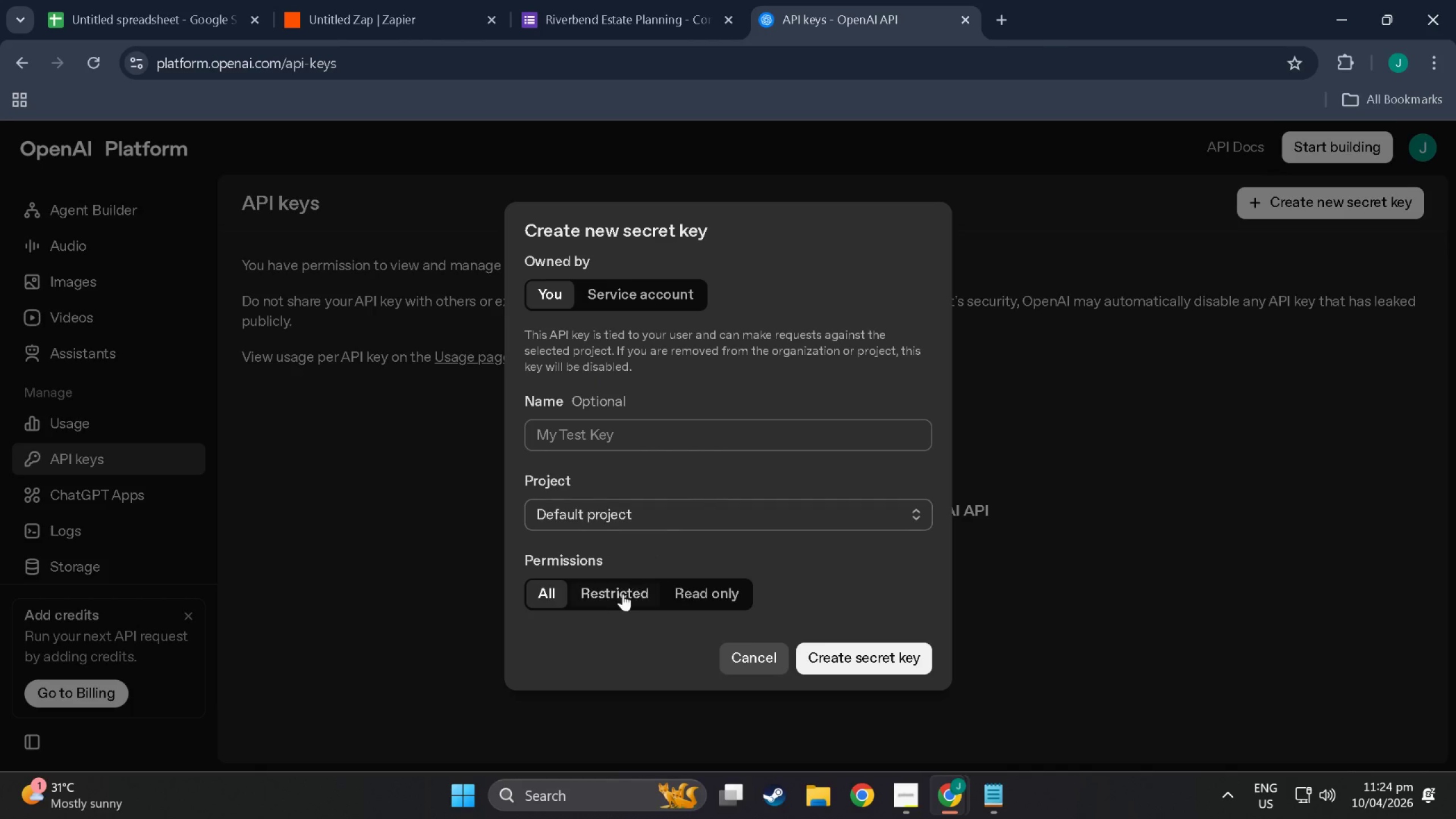 
left_click([619, 601])
 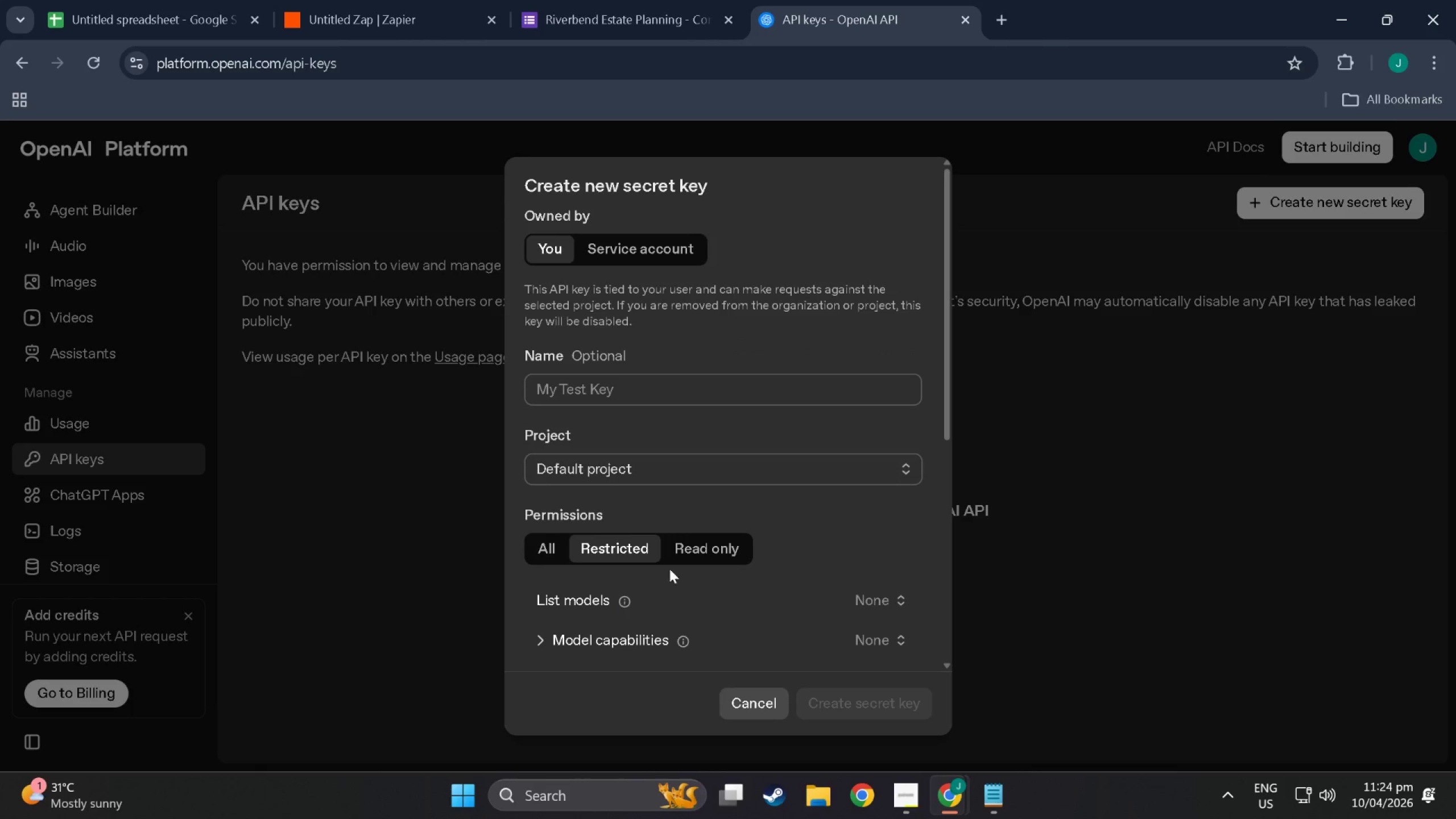 
left_click([694, 557])
 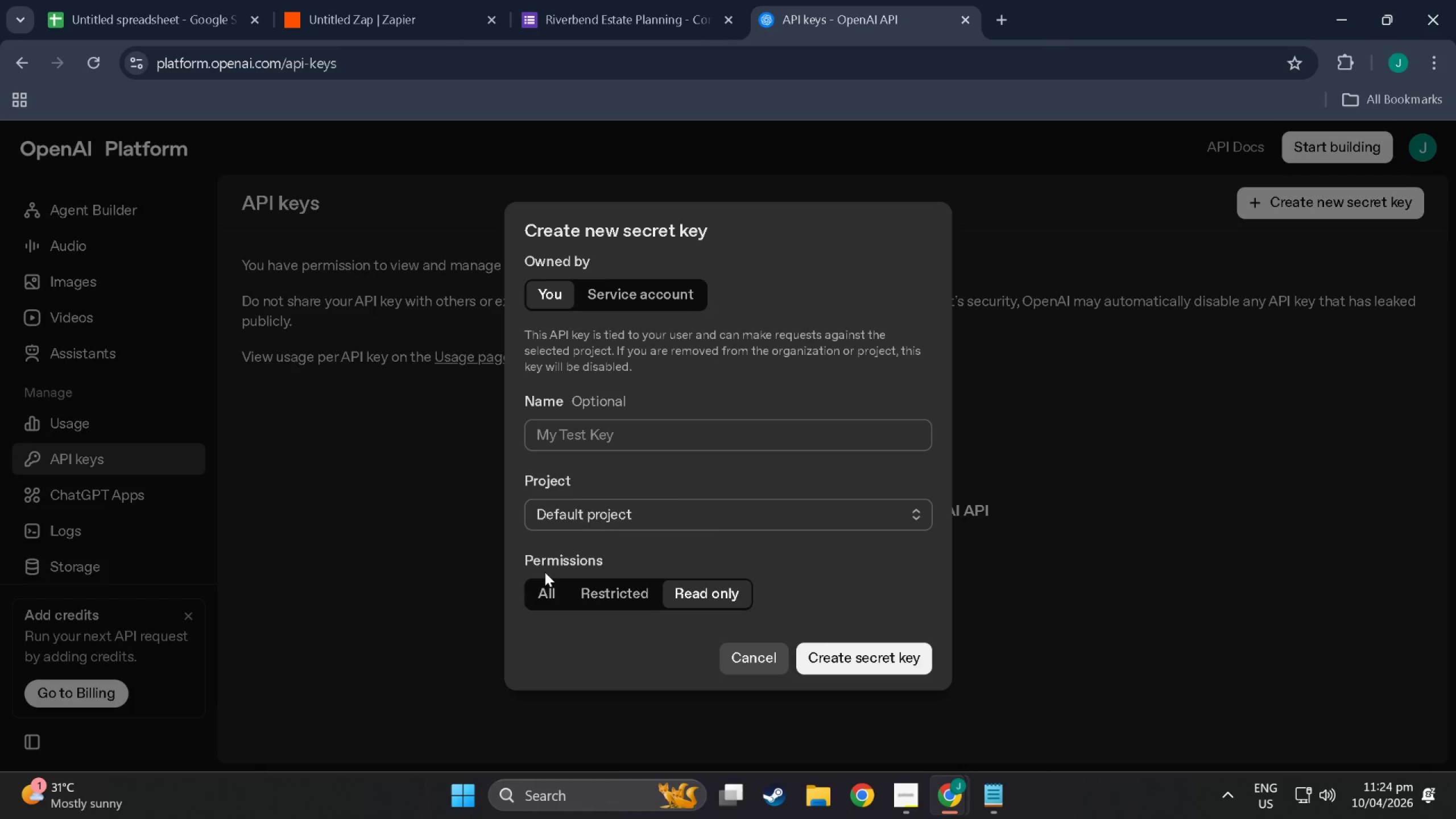 
left_click([544, 582])
 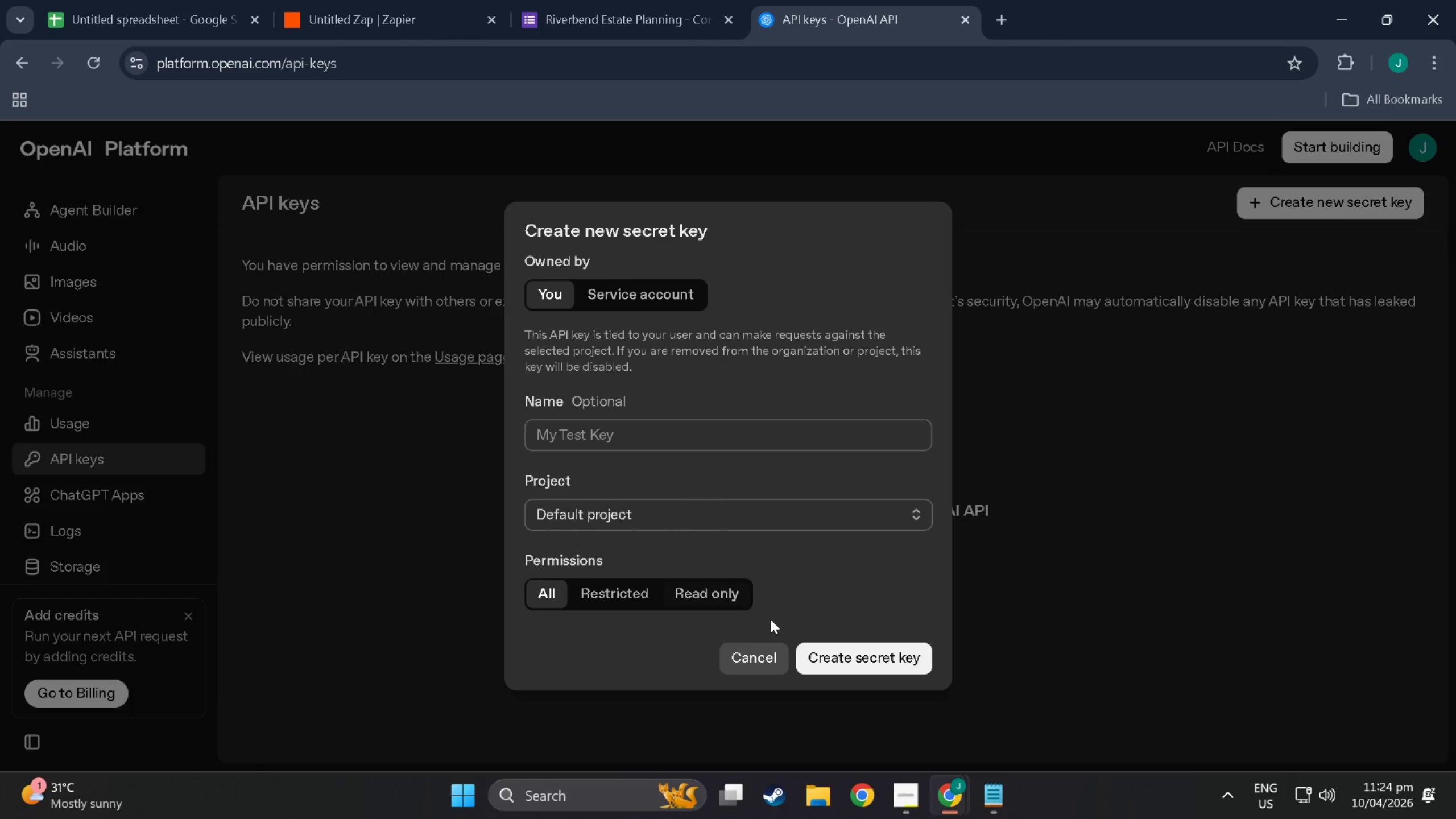 
scroll: coordinate [771, 619], scroll_direction: down, amount: 1.0
 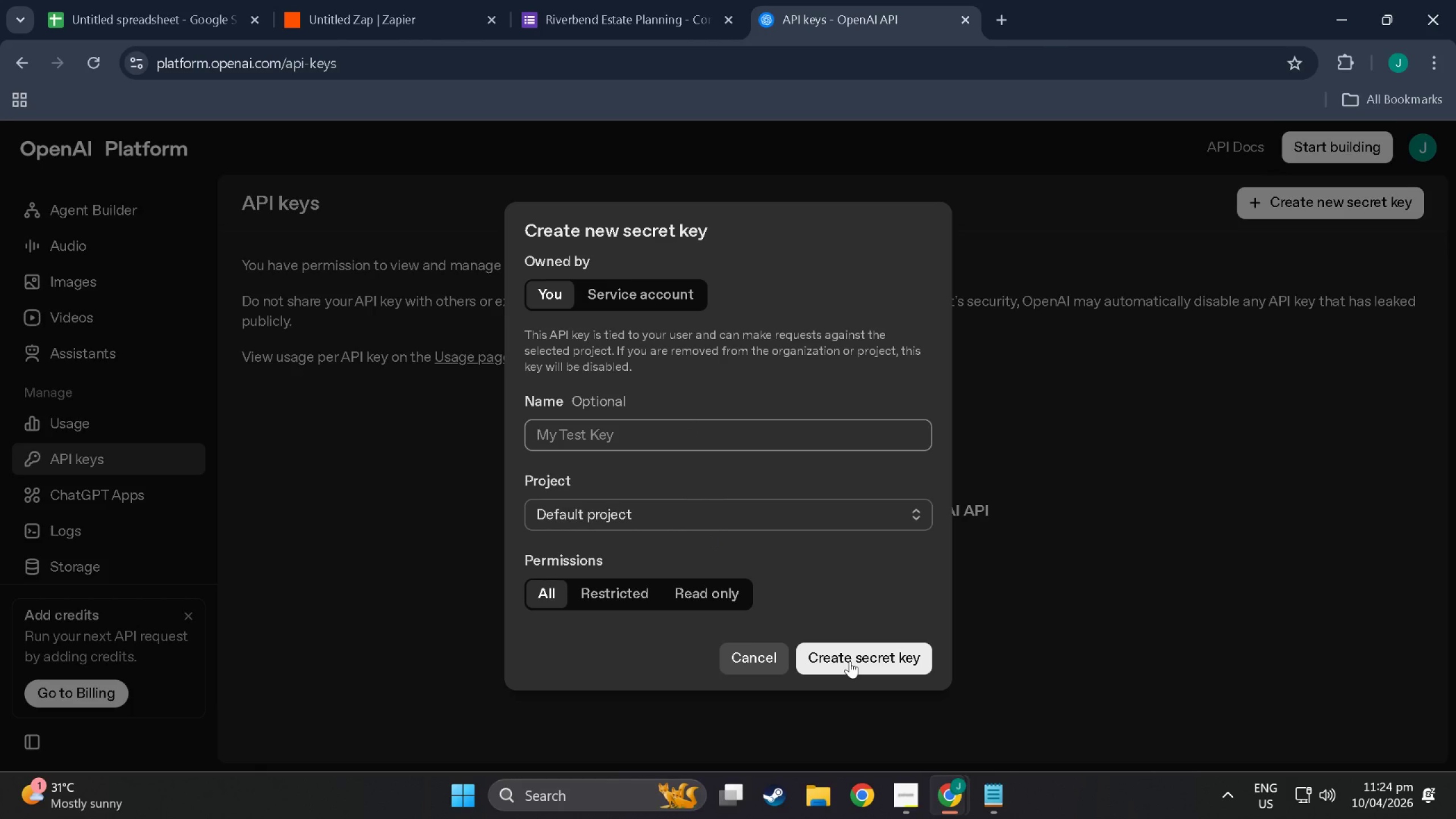 
left_click([850, 661])
 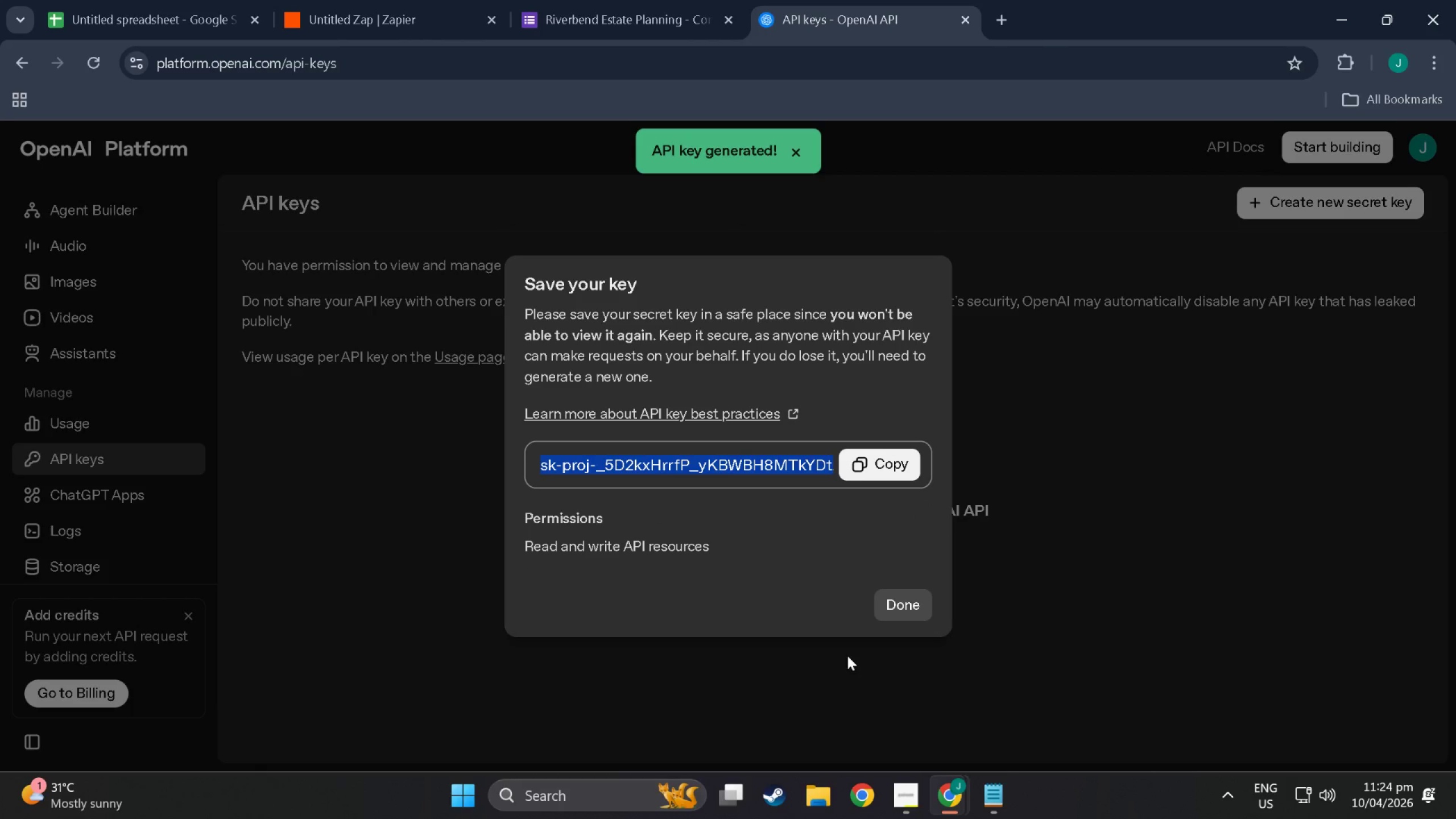 
left_click([878, 470])
 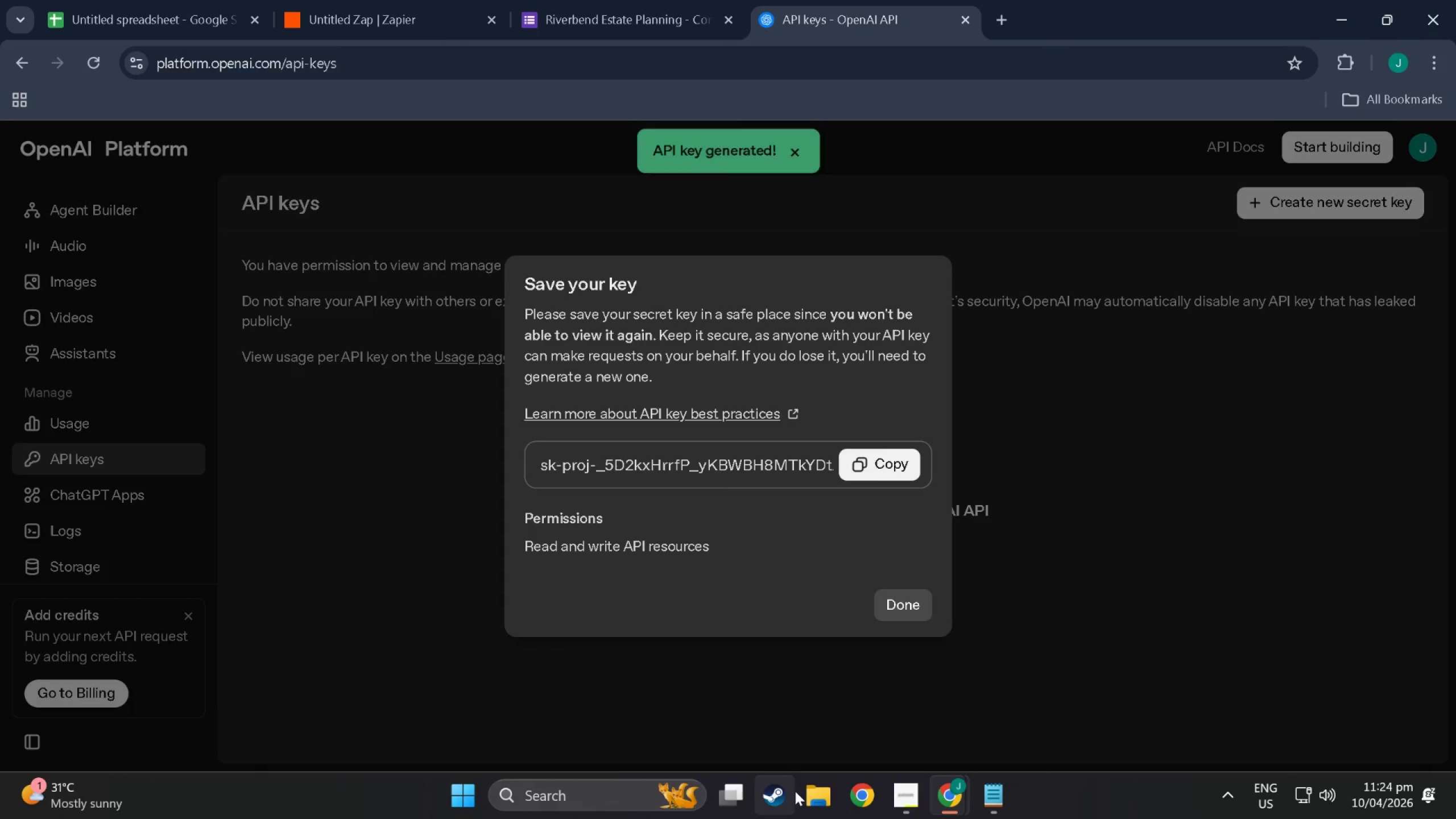 
left_click([988, 800])
 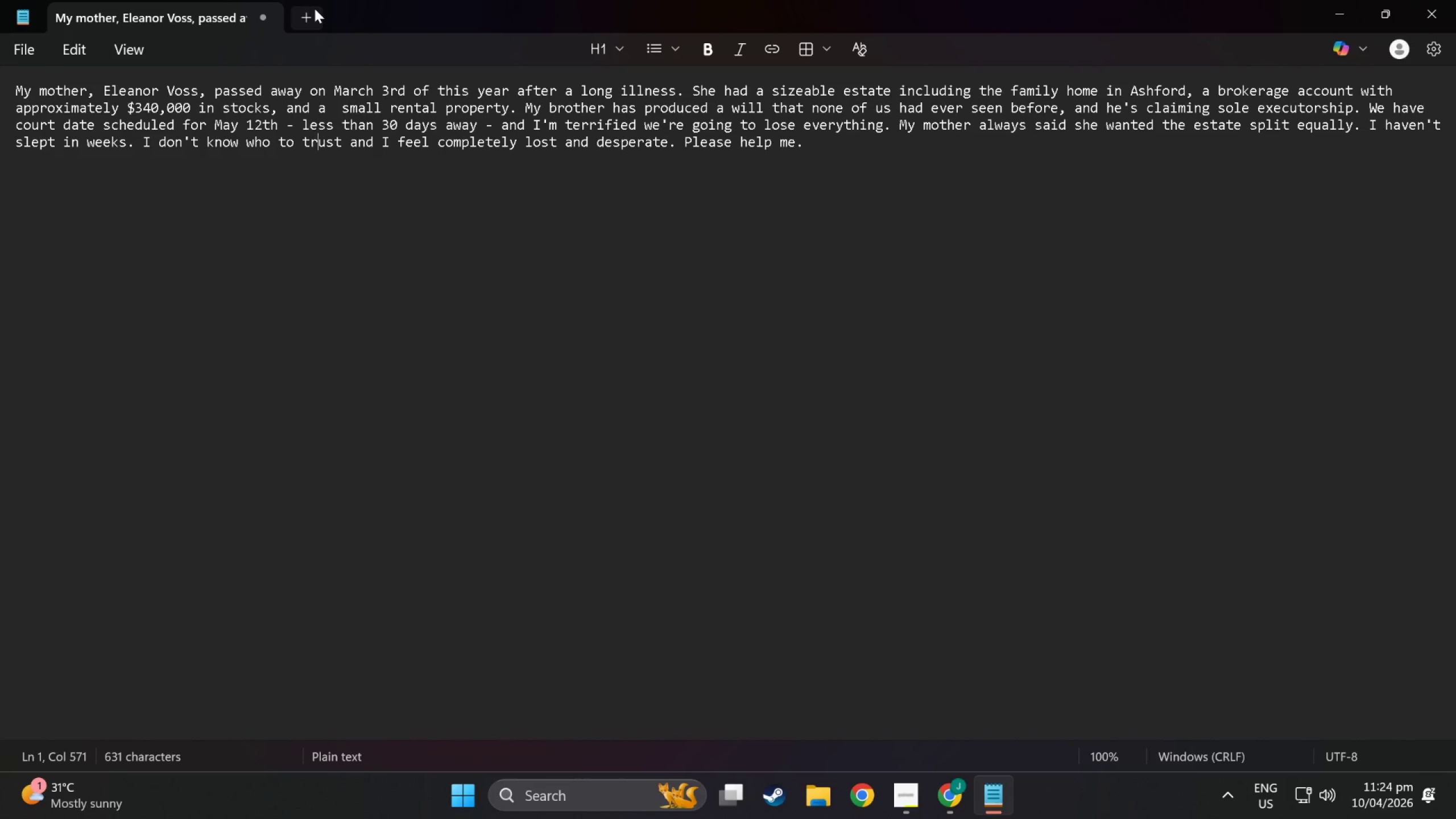 
left_click([311, 16])
 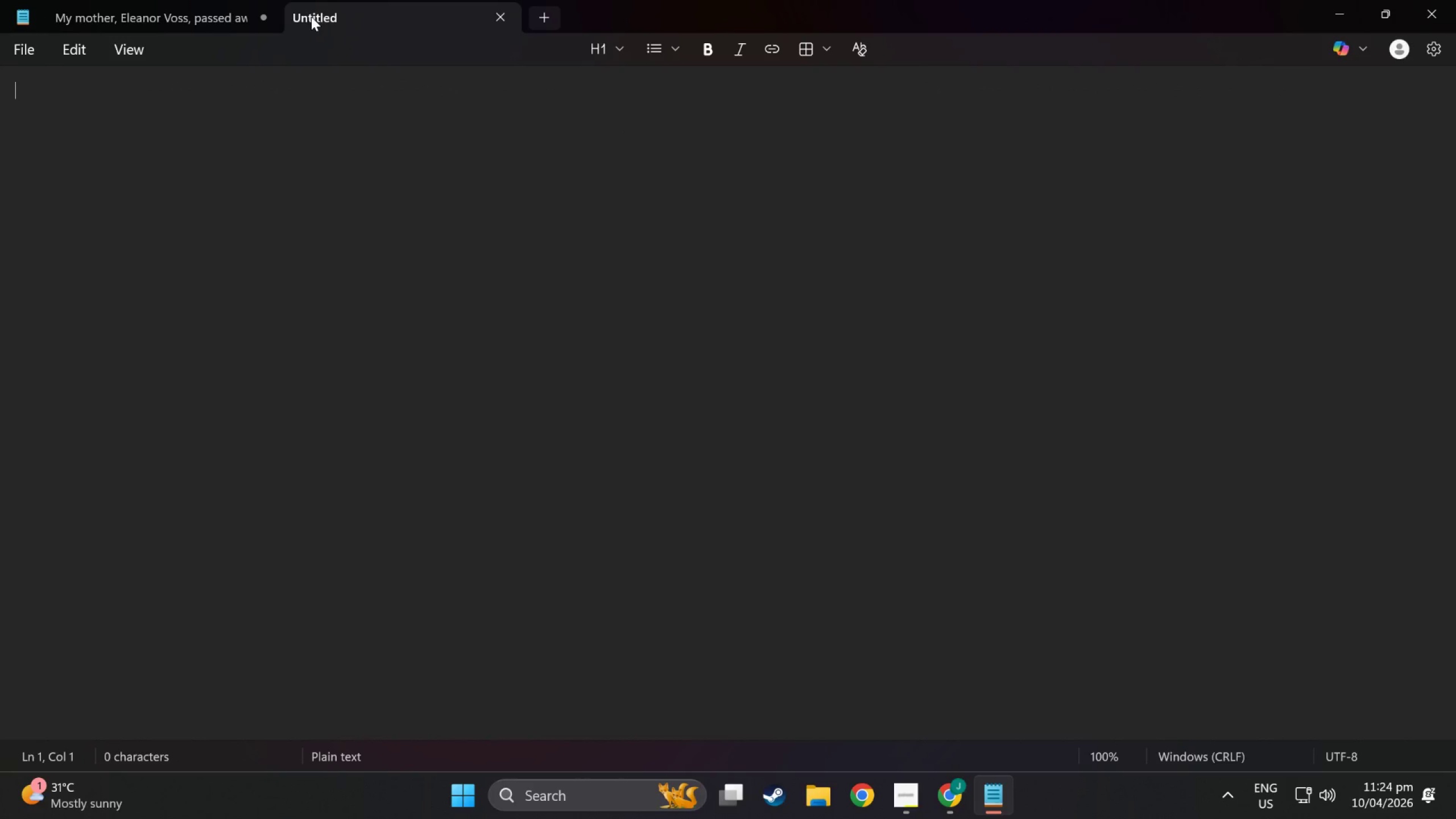 
type(API)
 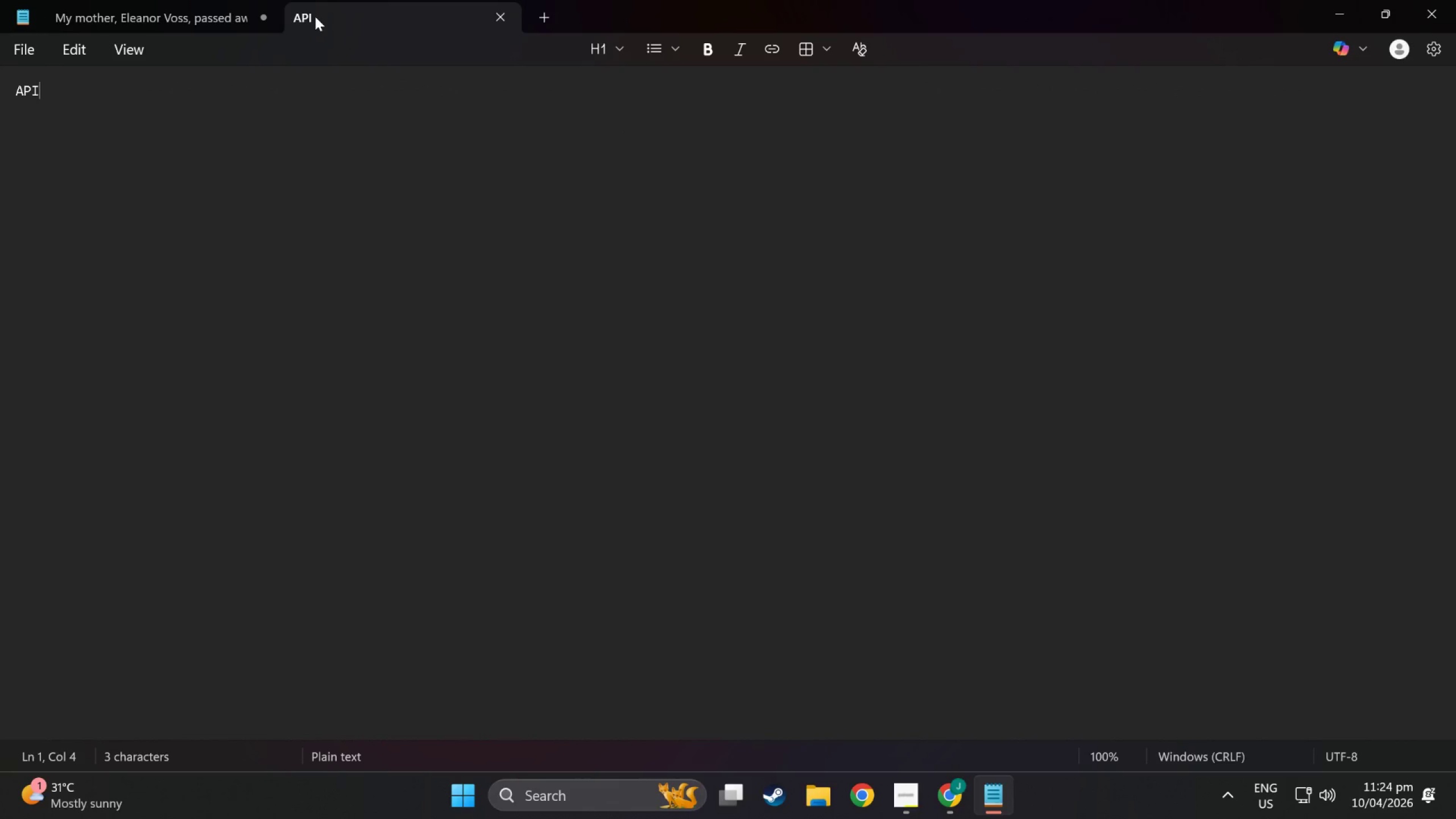 
key(Enter)
 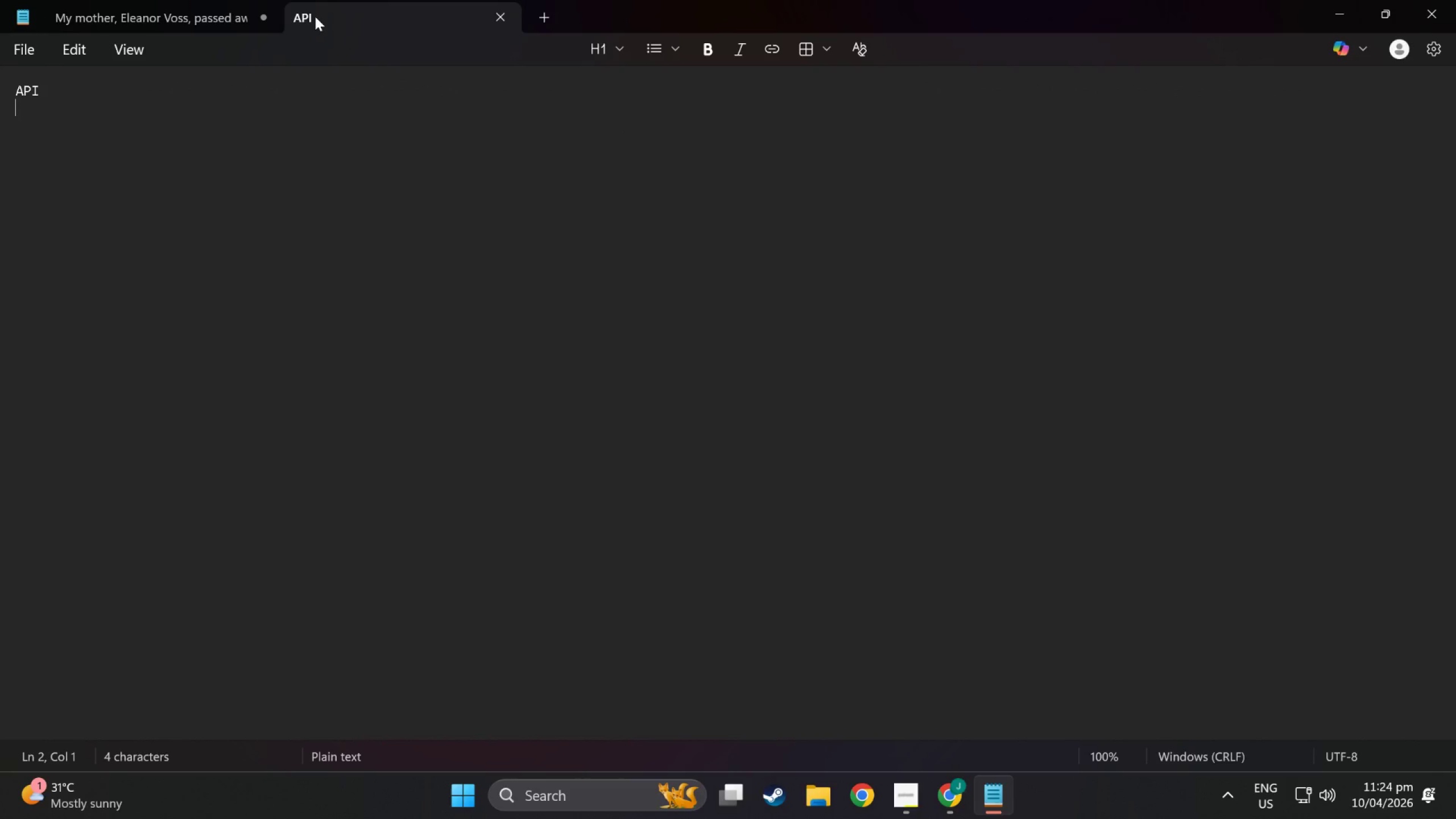 
key(Control+V)
 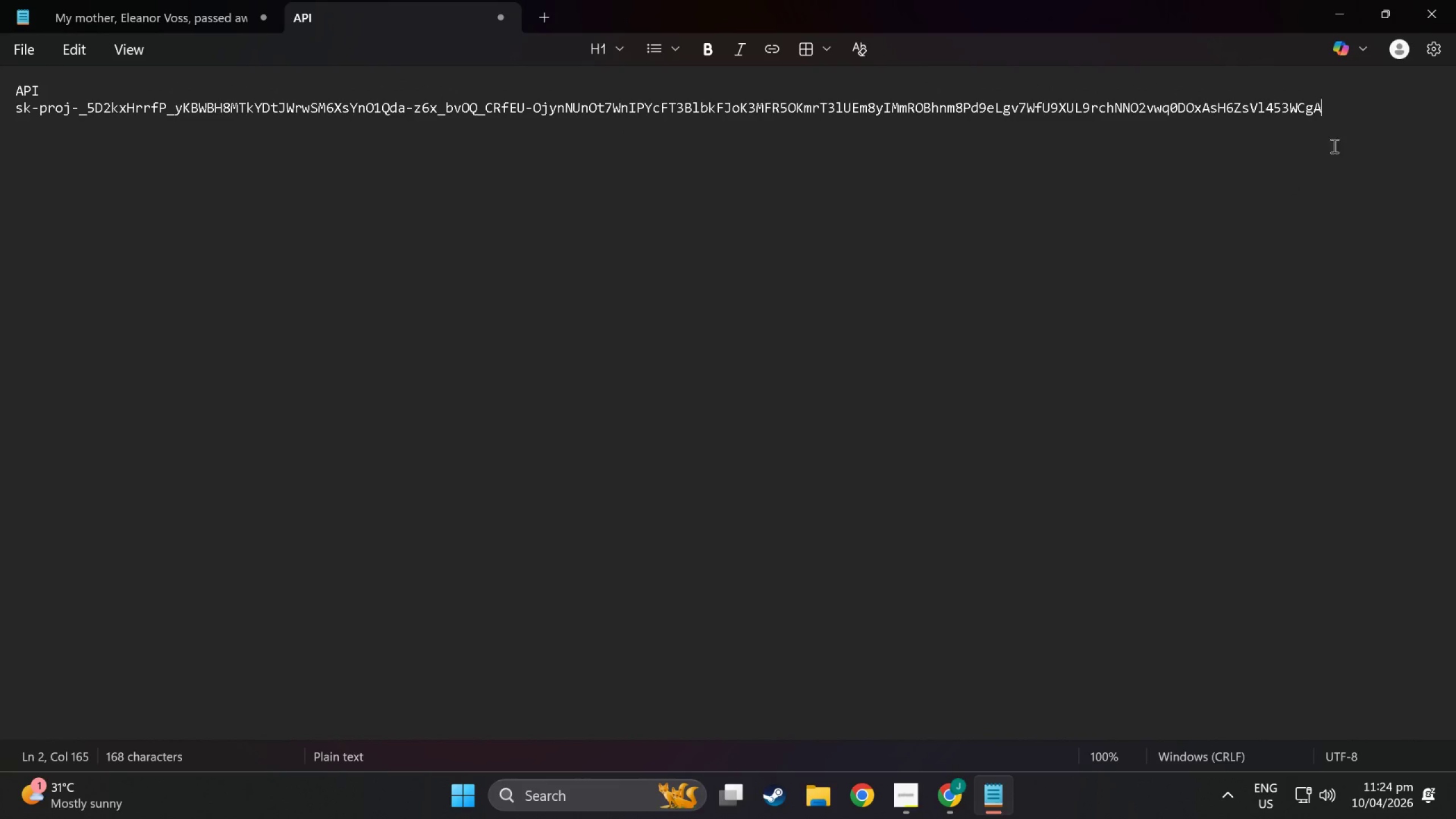 
left_click_drag(start_coordinate=[1334, 114], to_coordinate=[0, 150])
 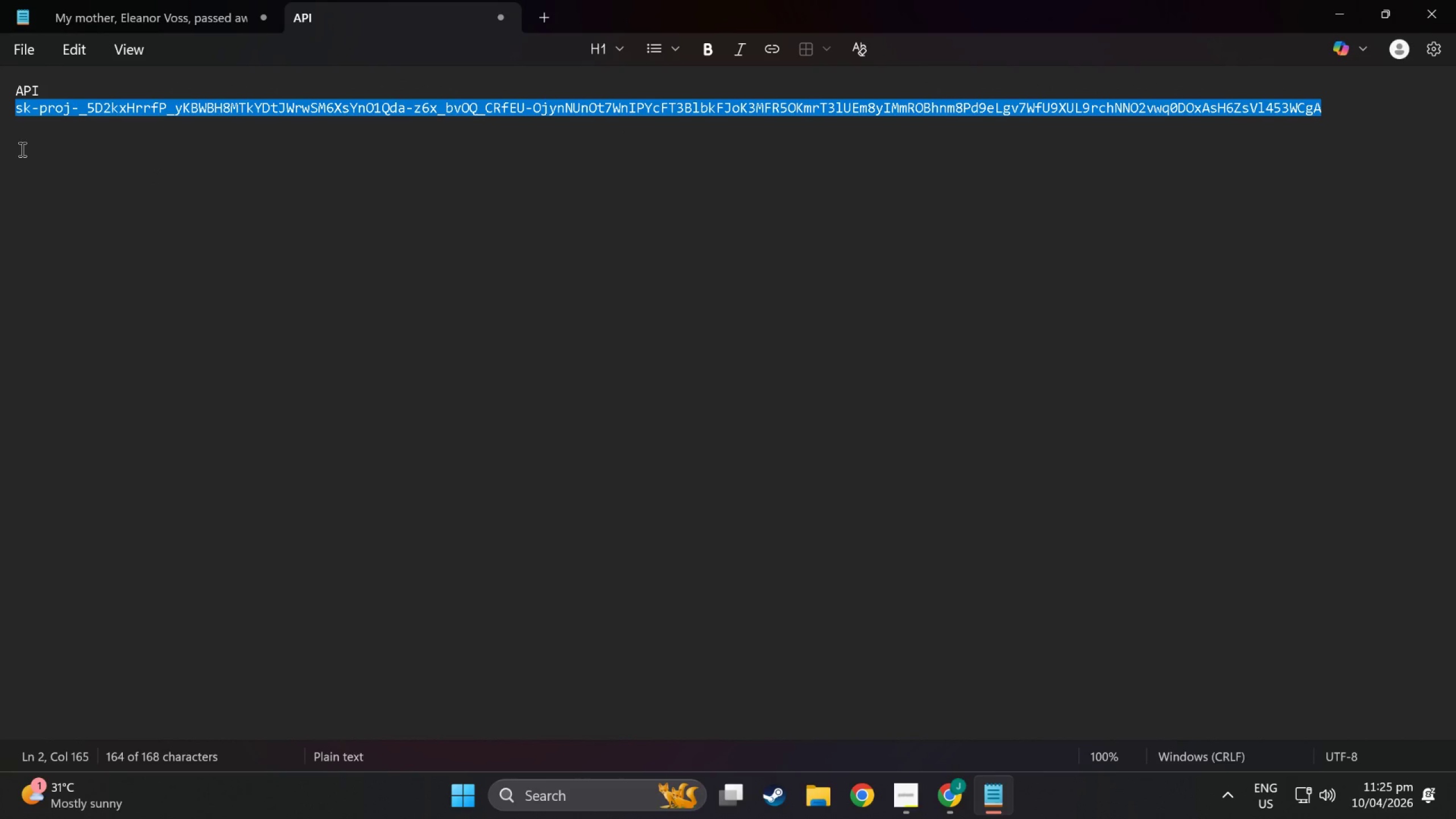 
key(Control+C)
 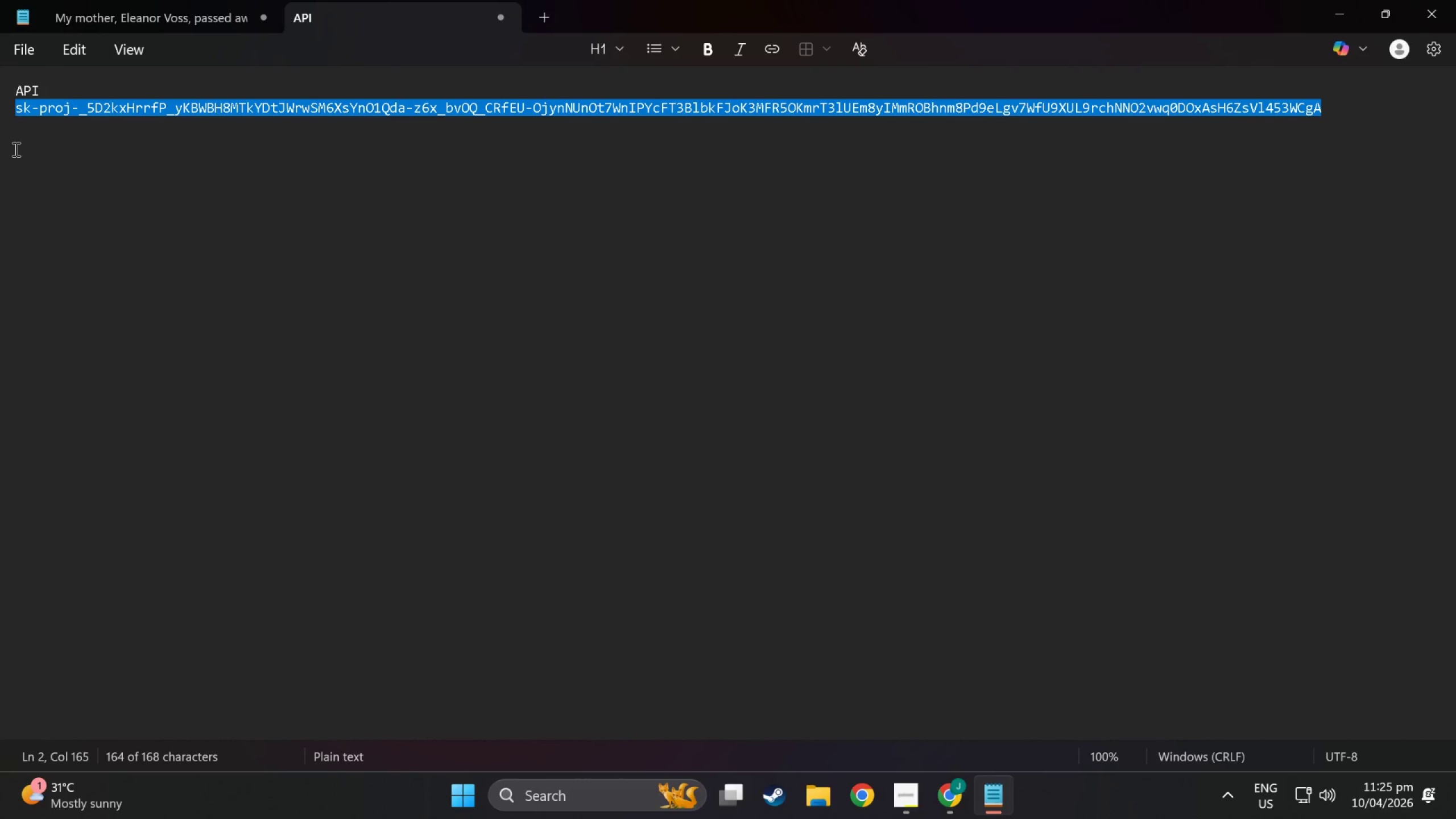 
key(Alt+Tab)
 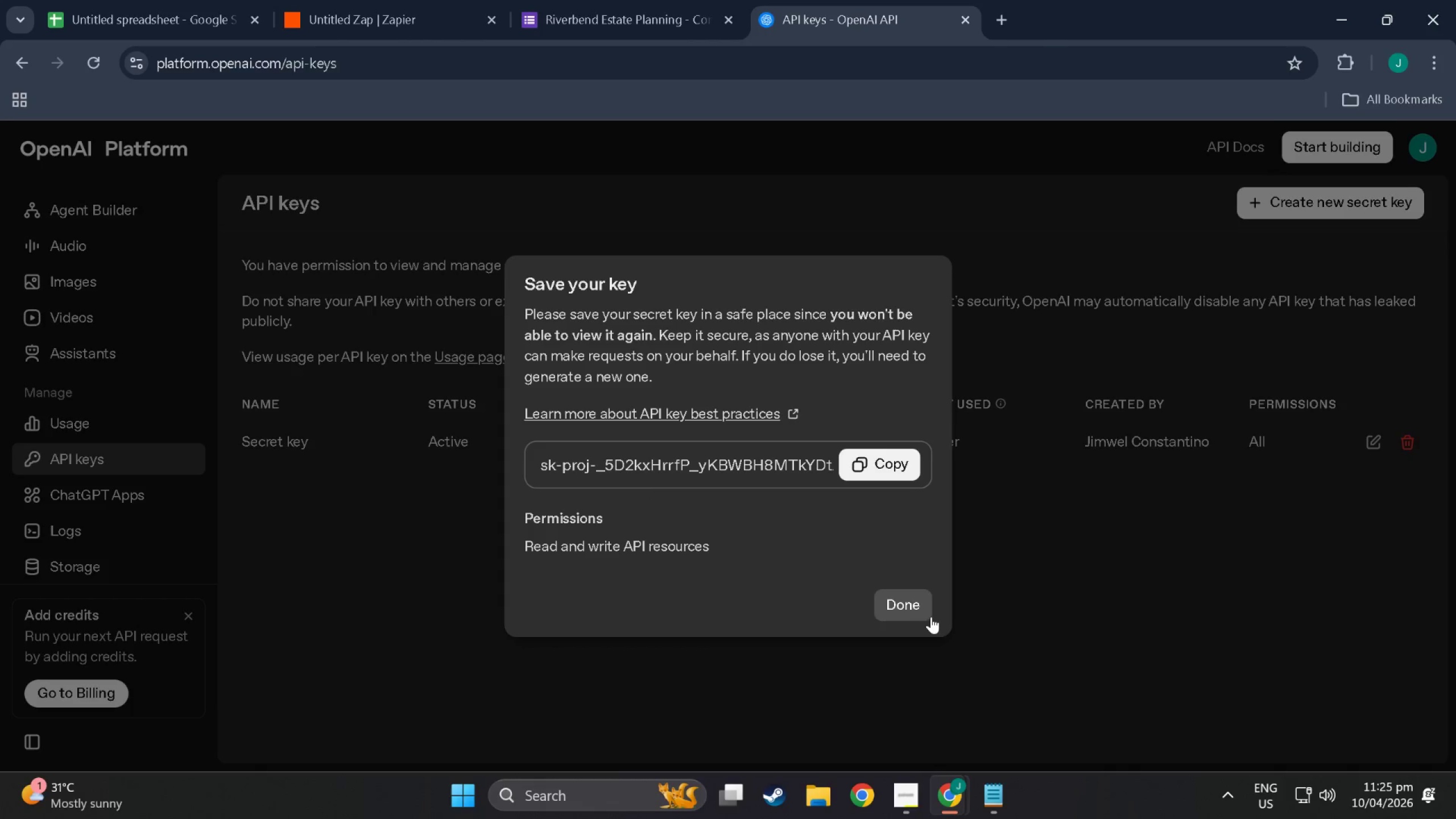 
left_click([907, 613])
 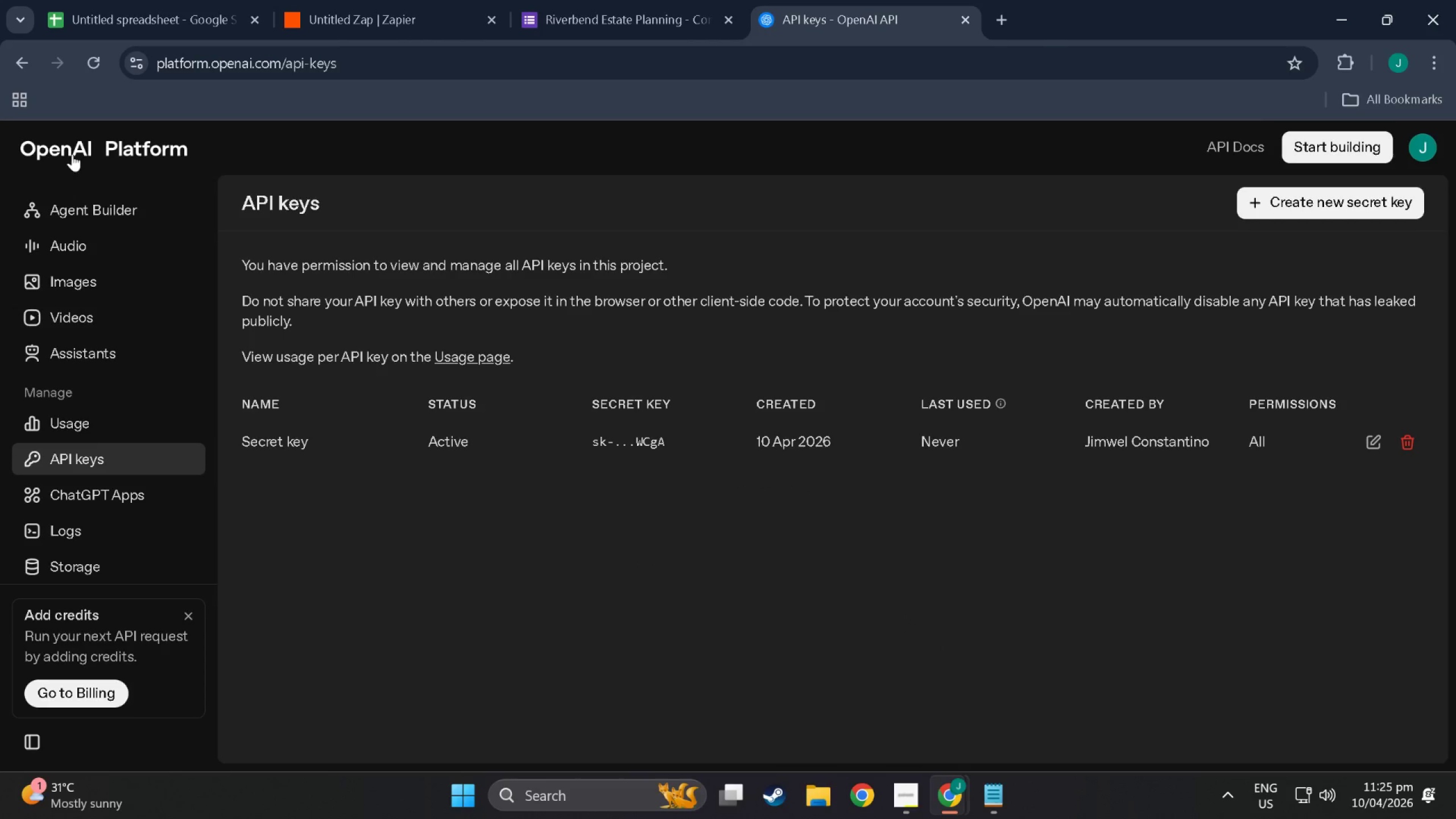 
wait(6.68)
 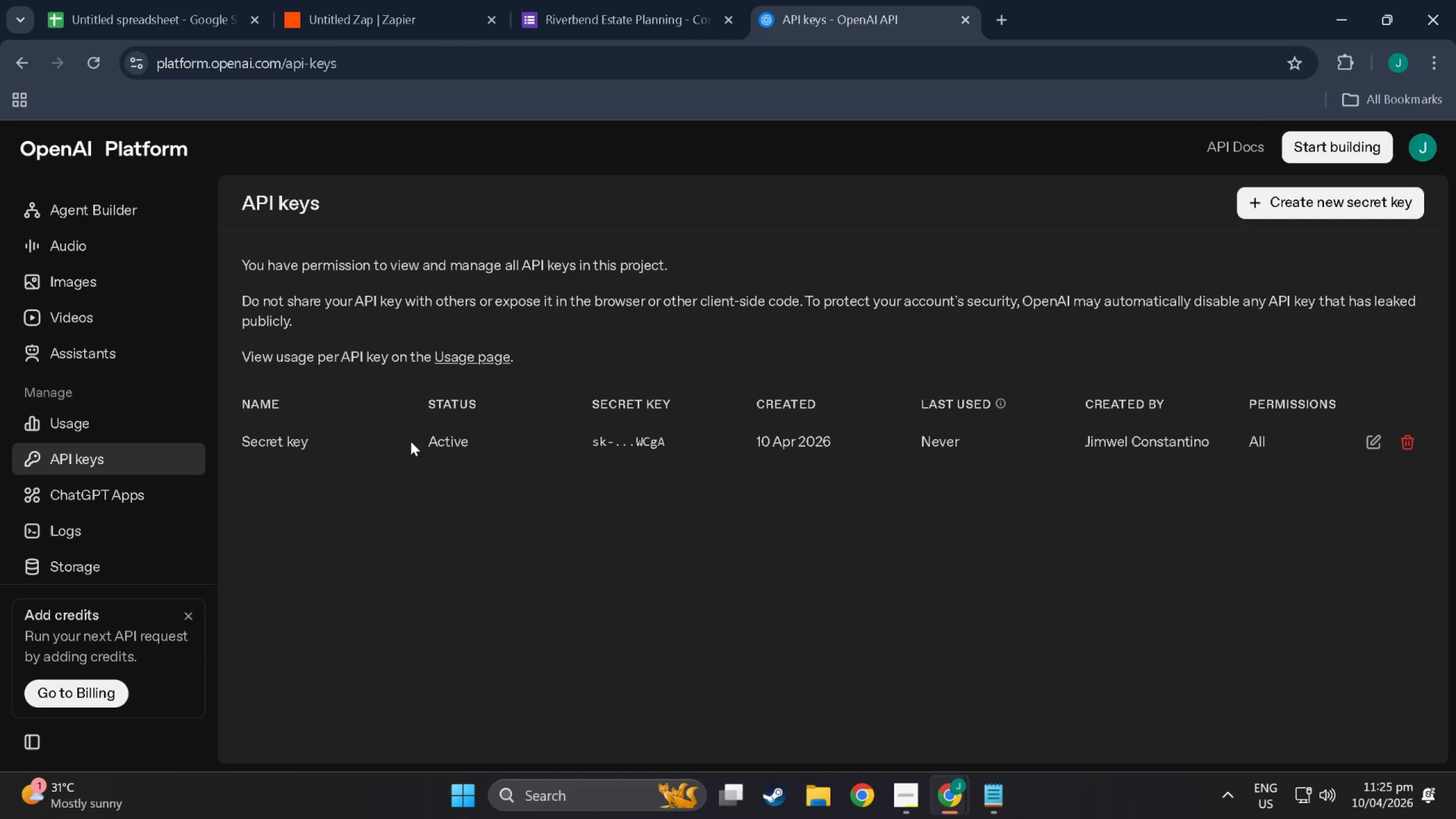 
scroll: coordinate [71, 524], scroll_direction: down, amount: 3.0
 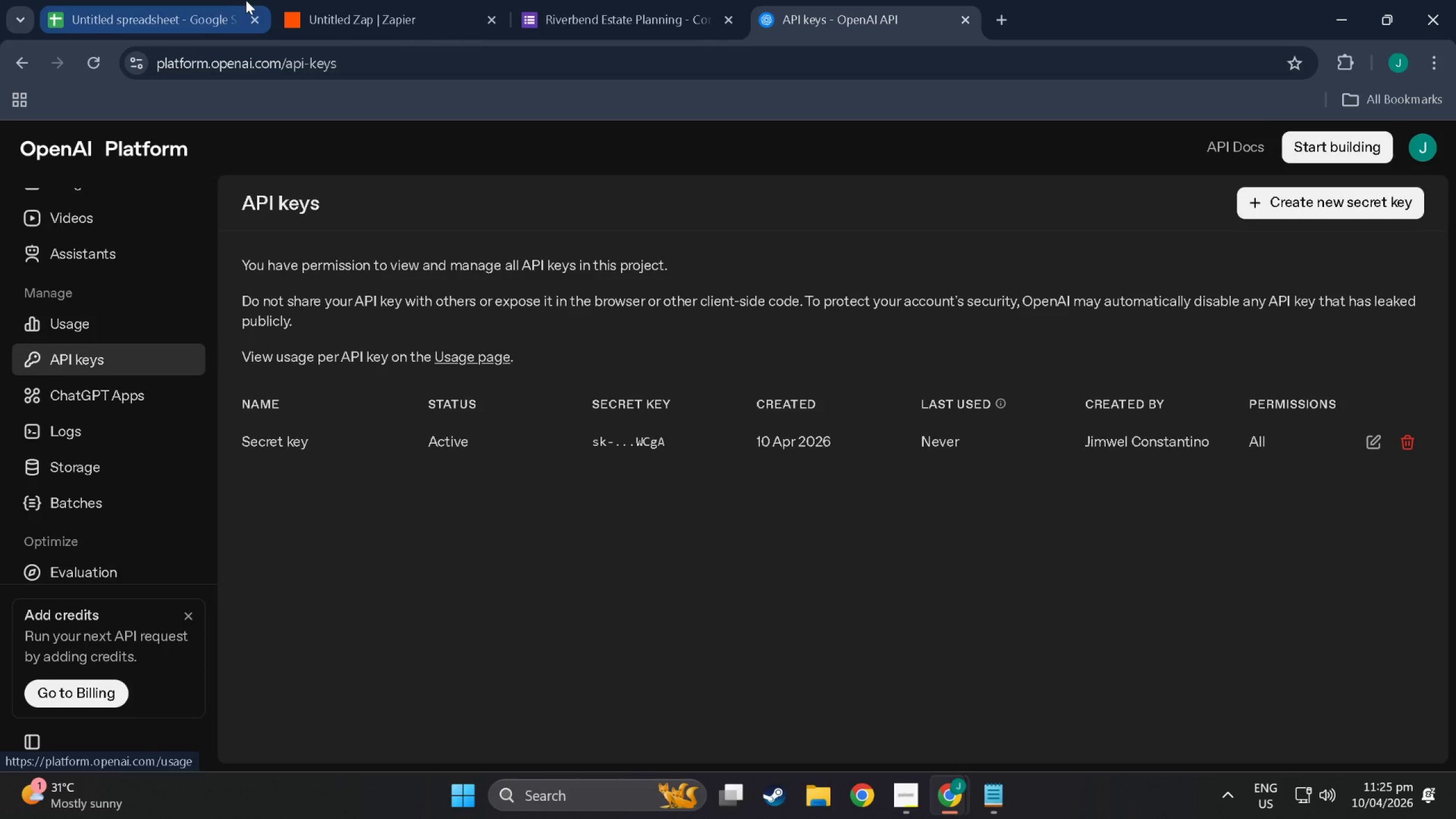 
left_click([320, 0])
 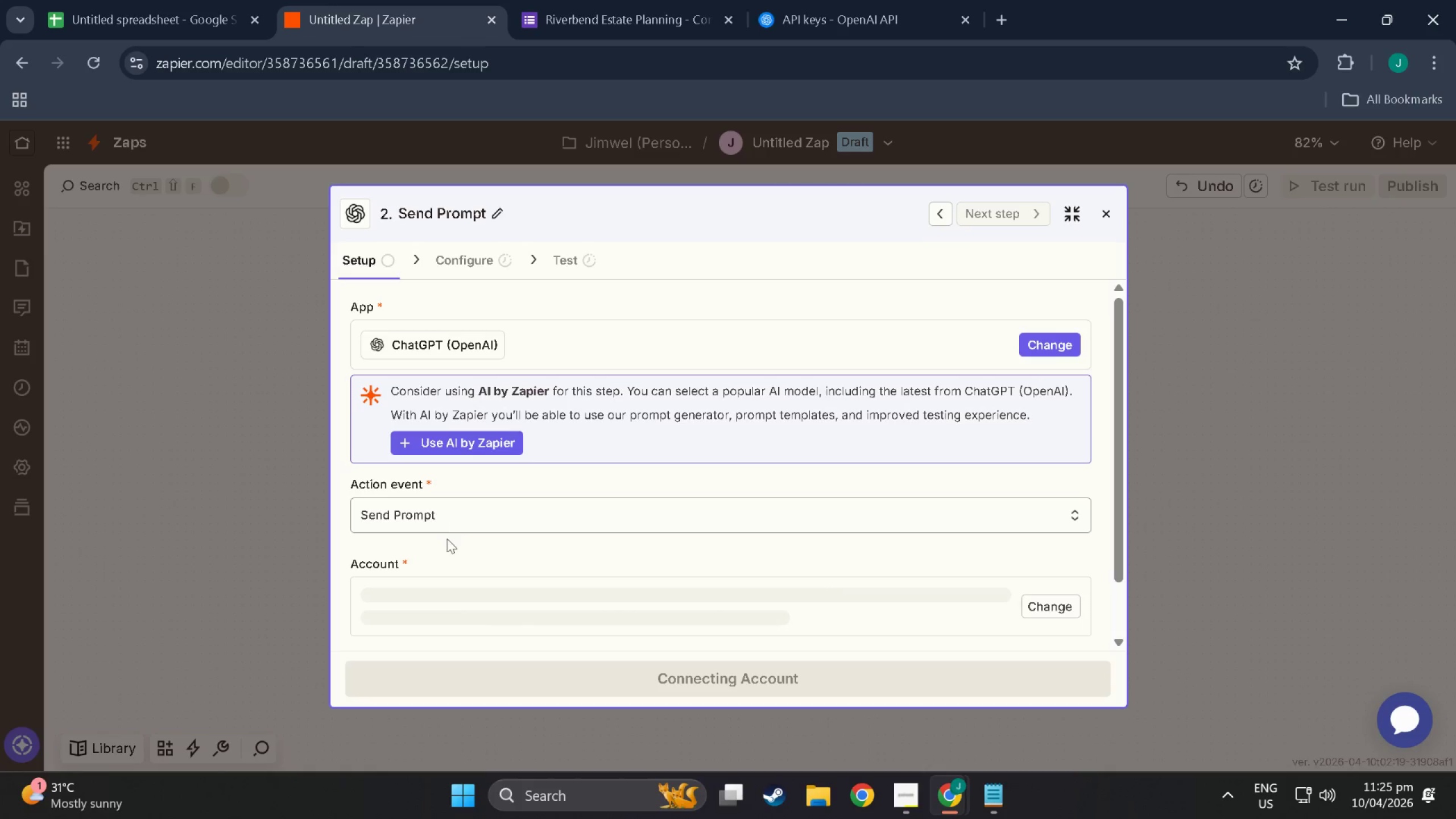 
left_click([461, 558])
 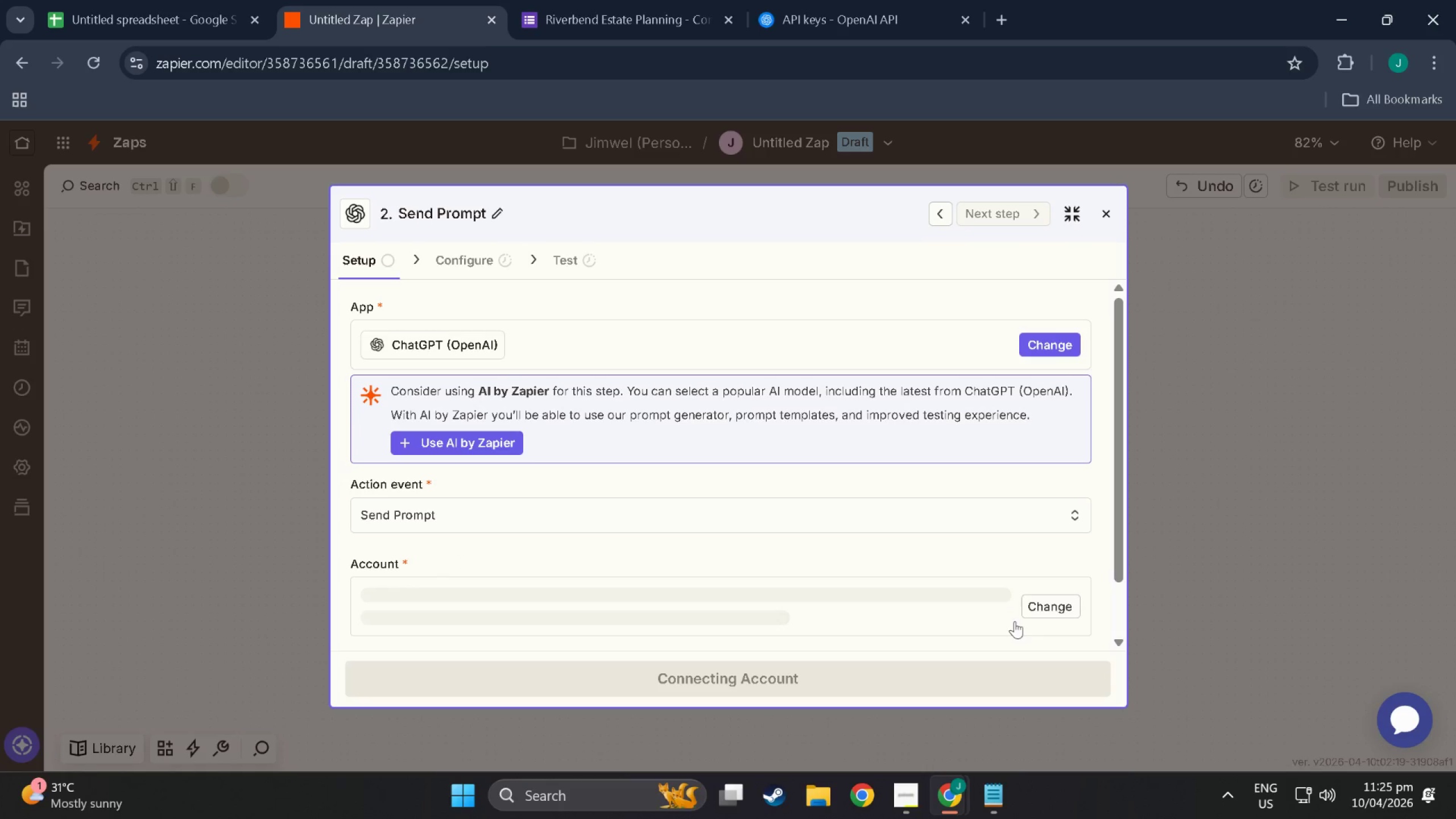 
left_click([1065, 604])
 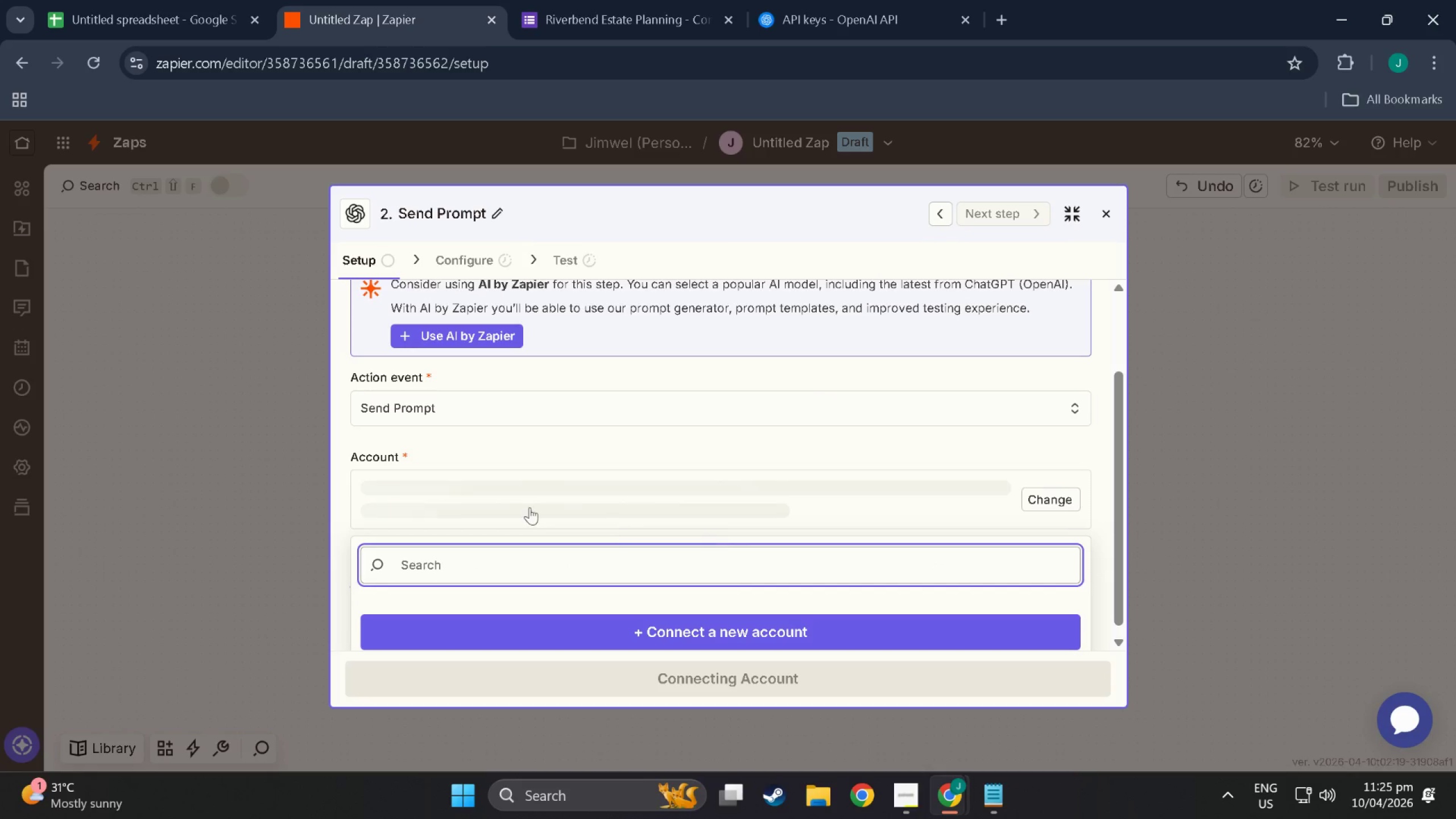 
left_click([484, 495])
 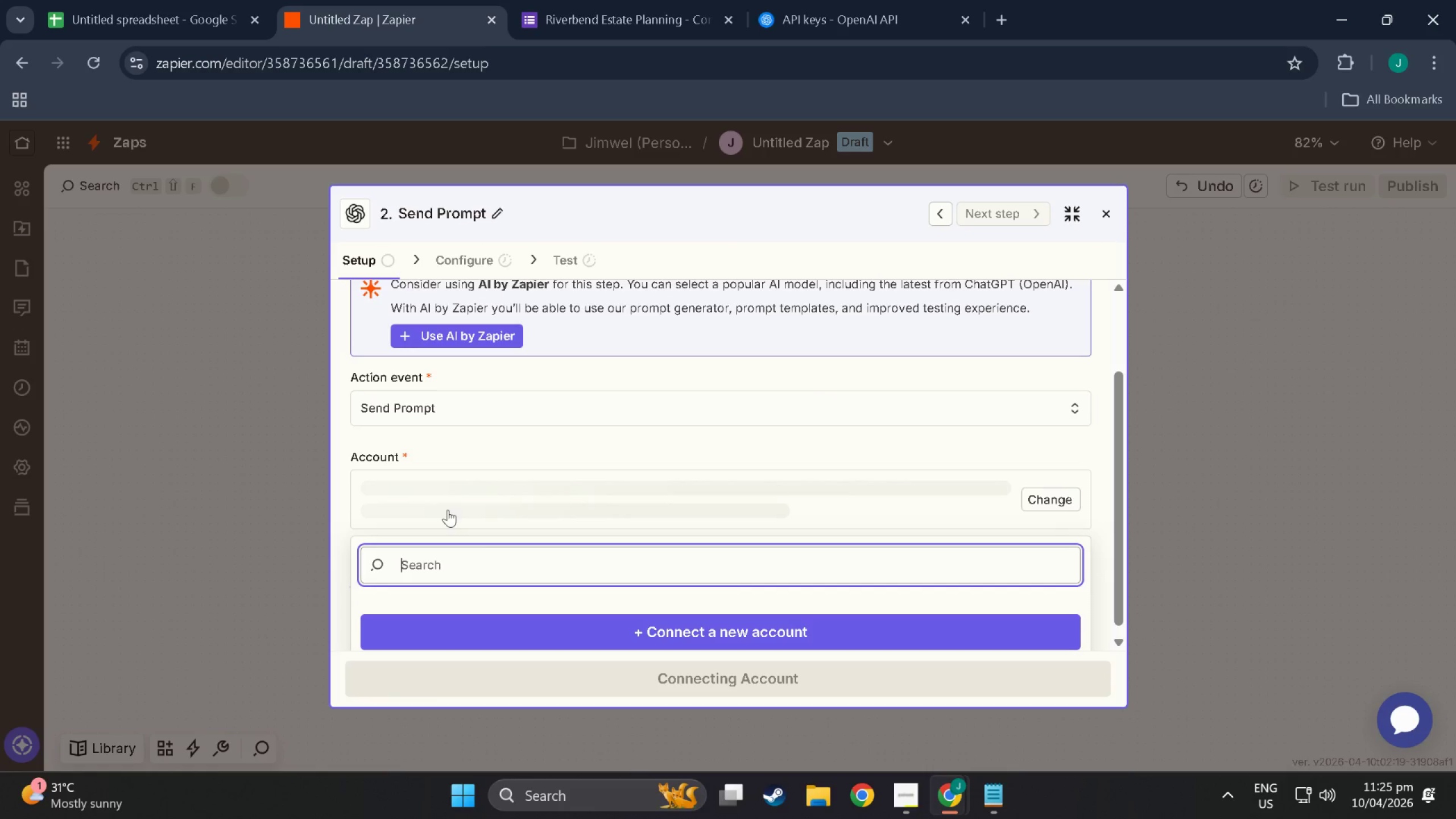 
scroll: coordinate [548, 568], scroll_direction: down, amount: 2.0
 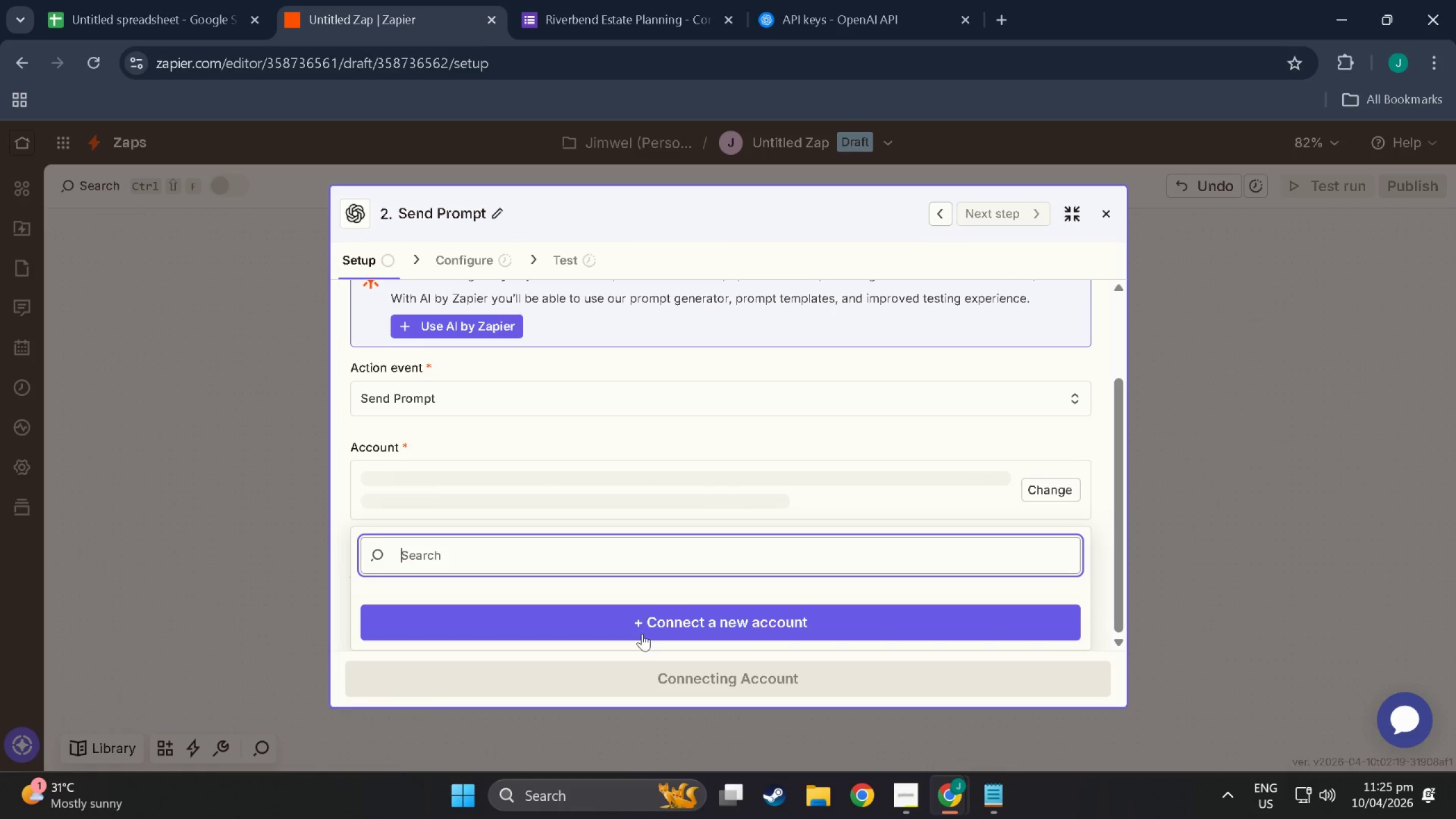 
left_click([657, 616])
 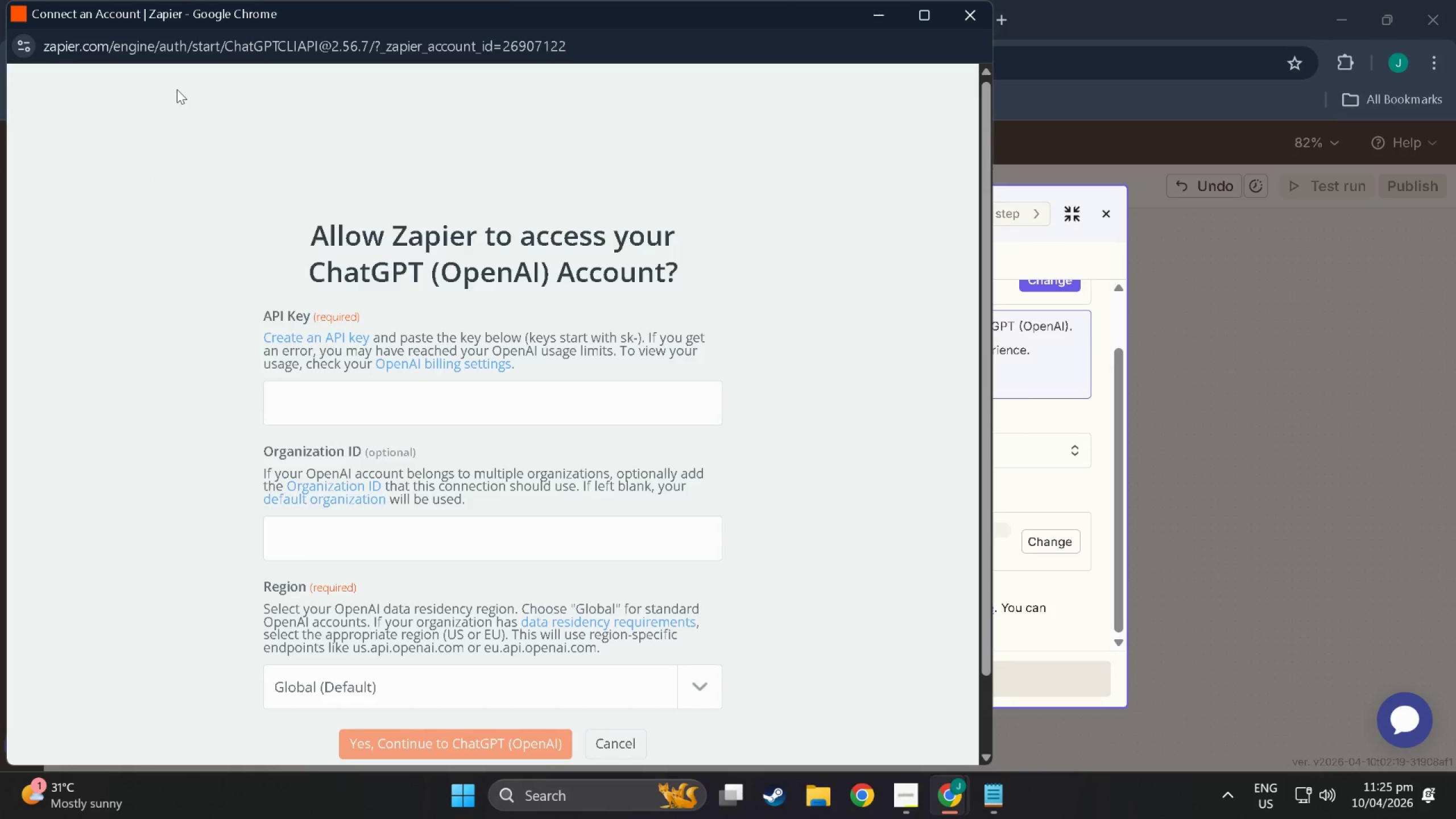 
left_click([357, 398])
 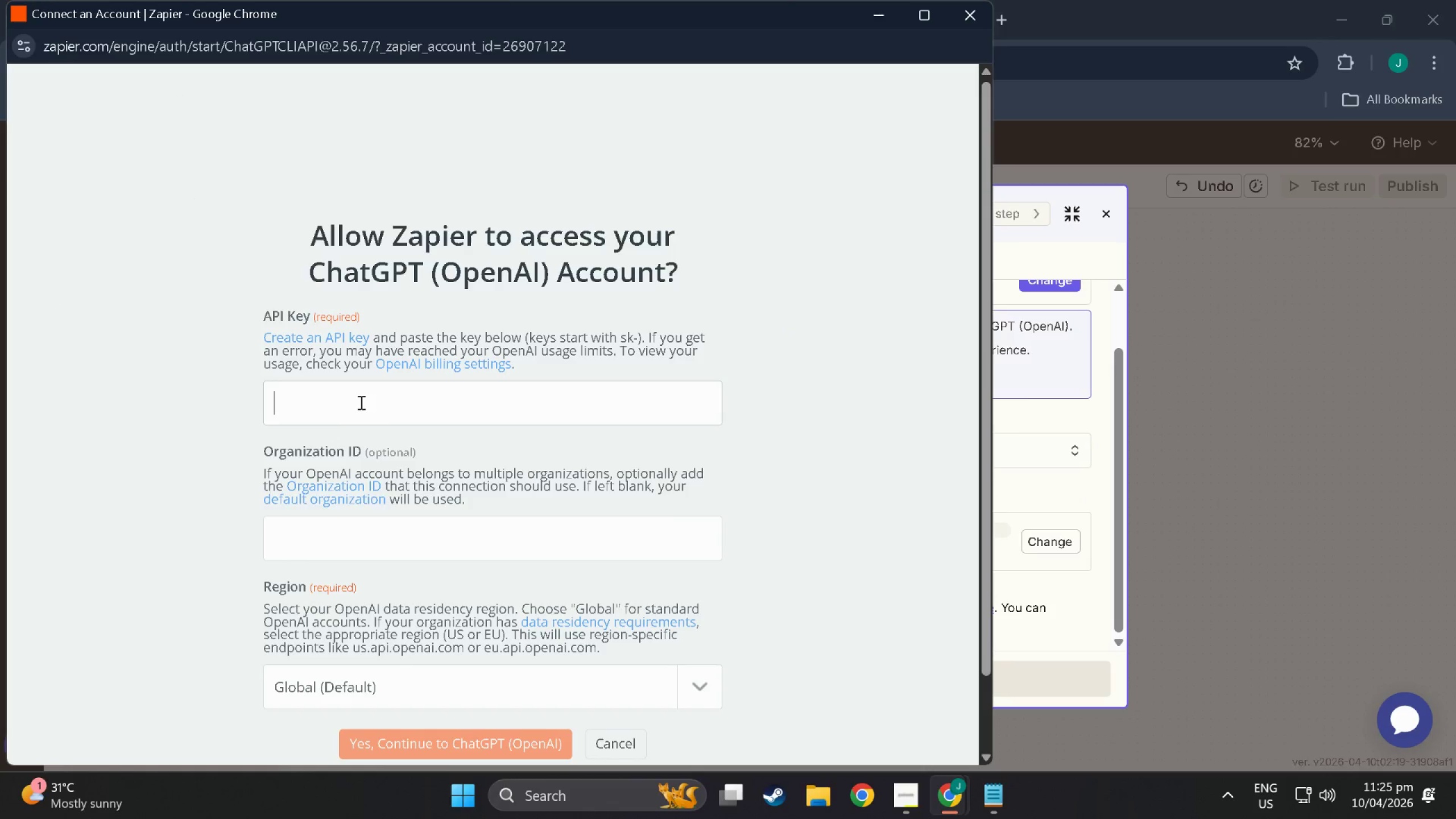 
key(Control+V)
 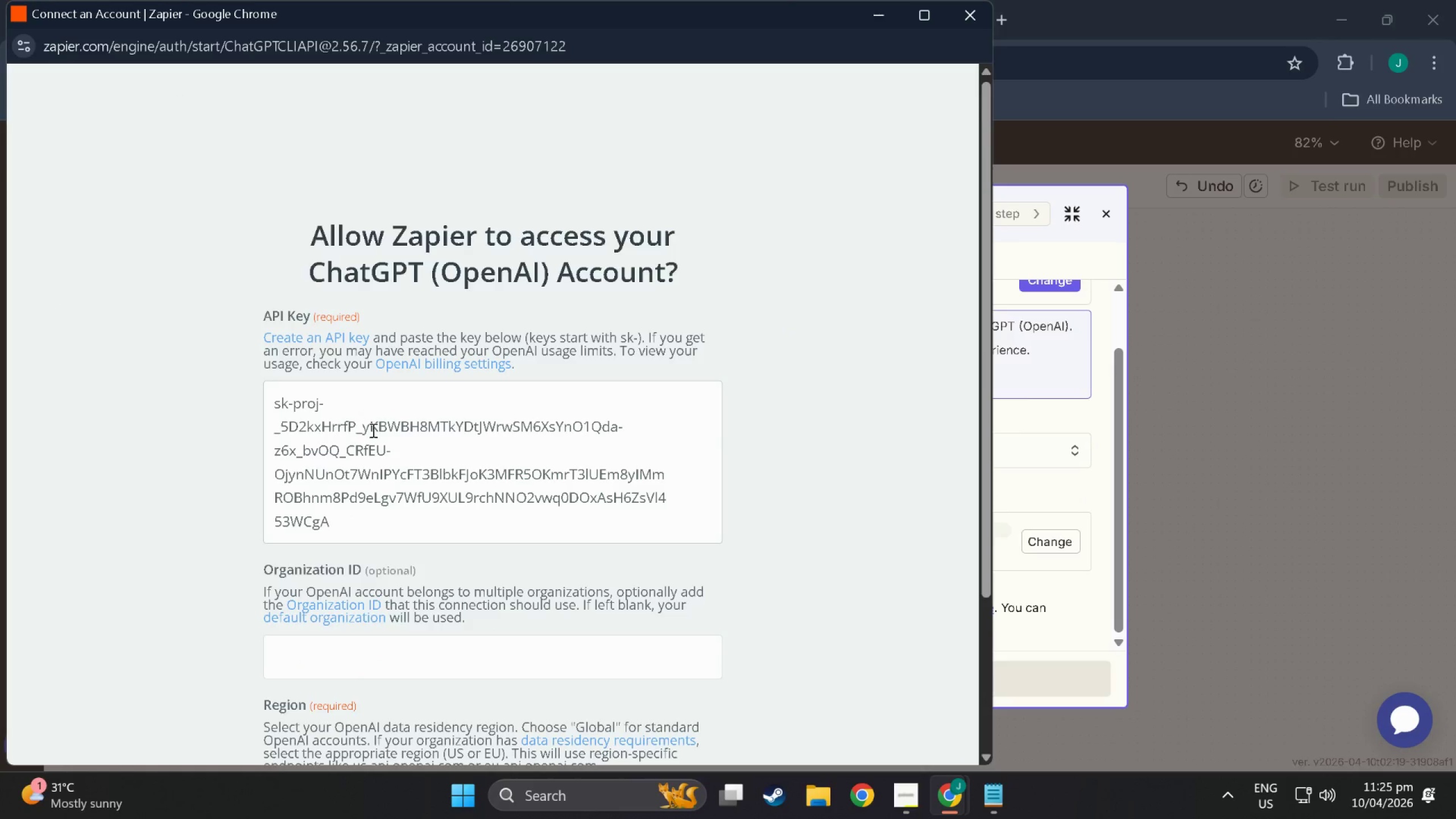 
scroll: coordinate [377, 518], scroll_direction: down, amount: 5.0
 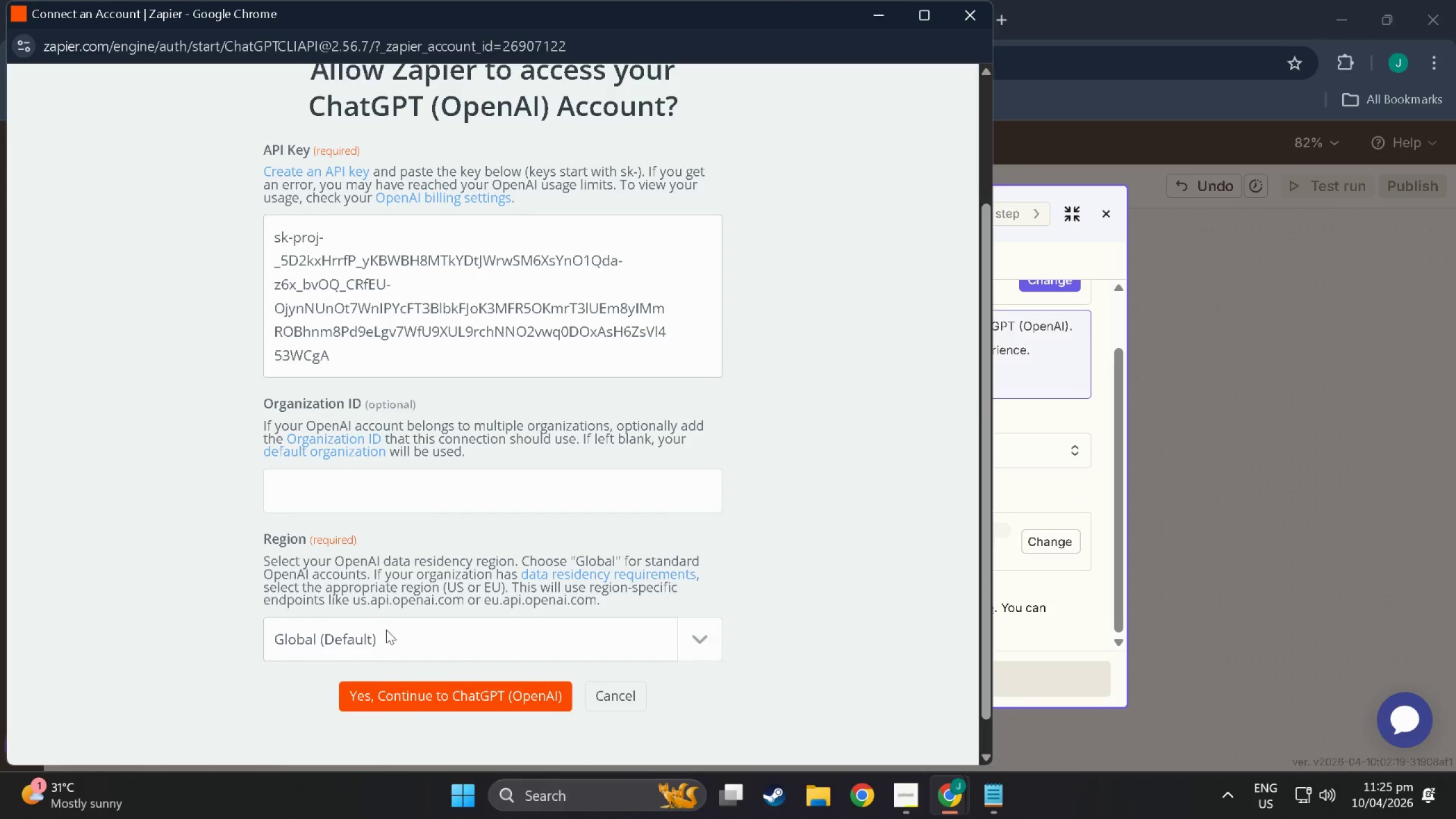 
left_click([389, 630])
 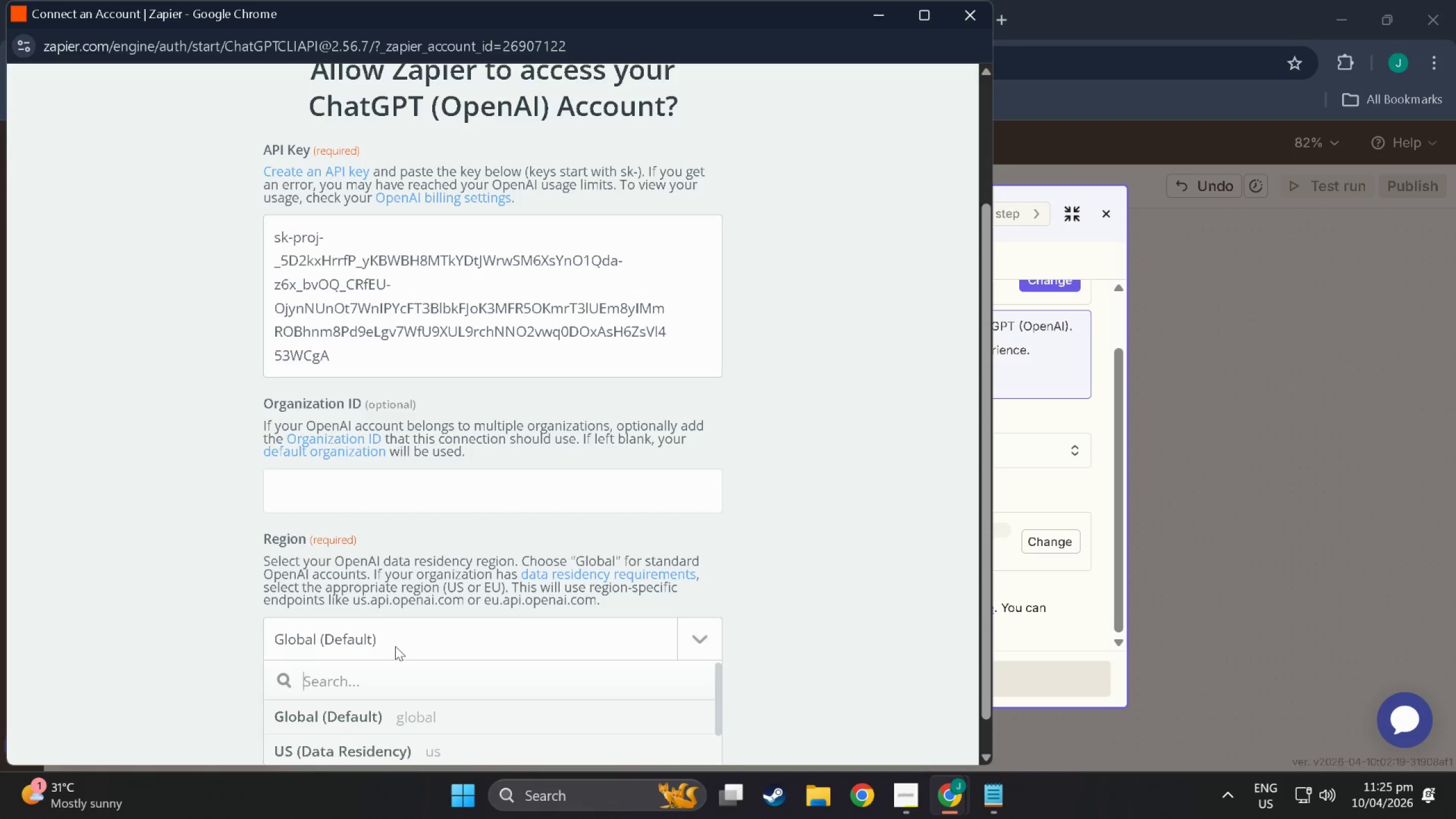 
left_click([396, 644])
 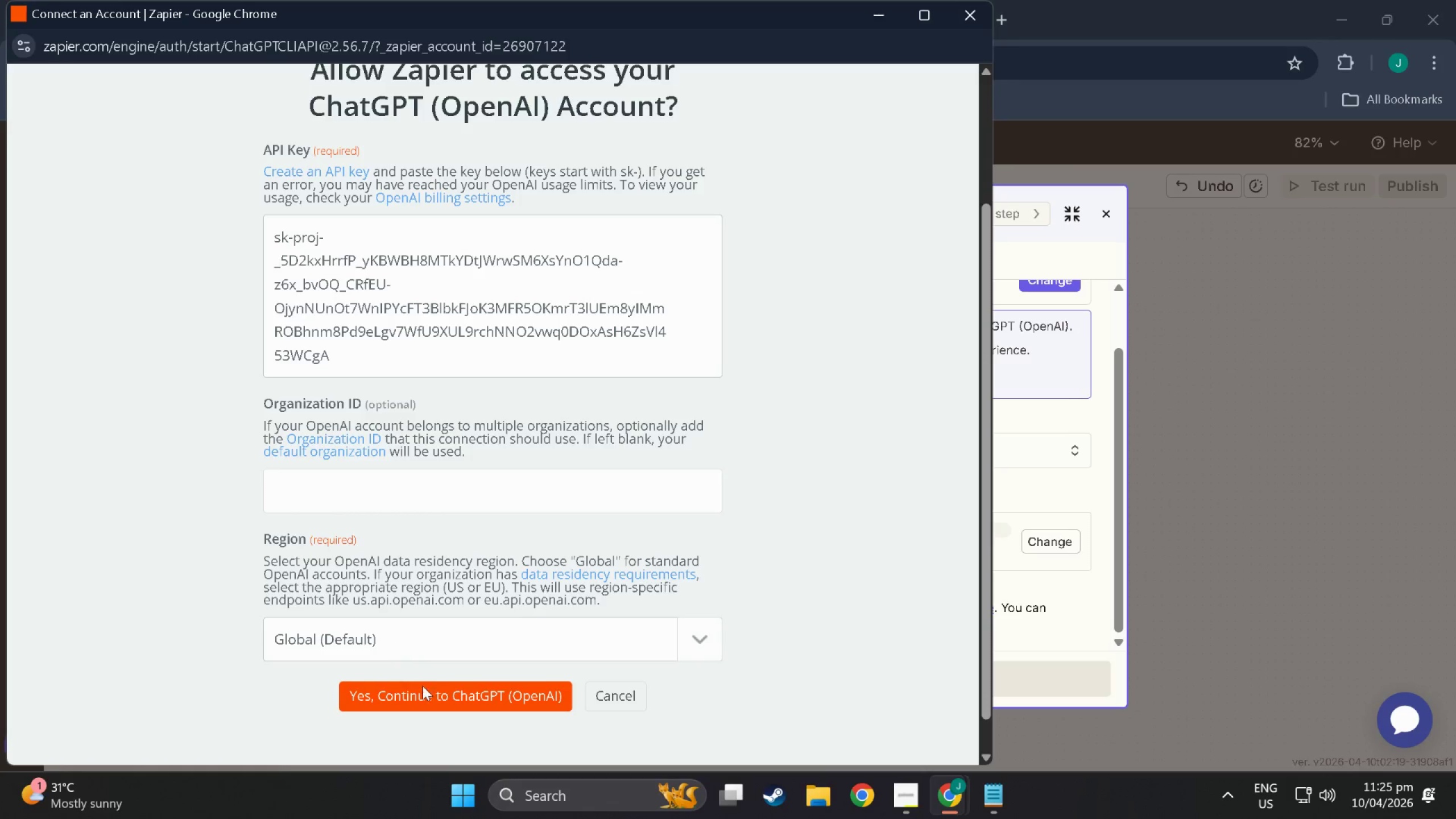 
left_click([444, 712])
 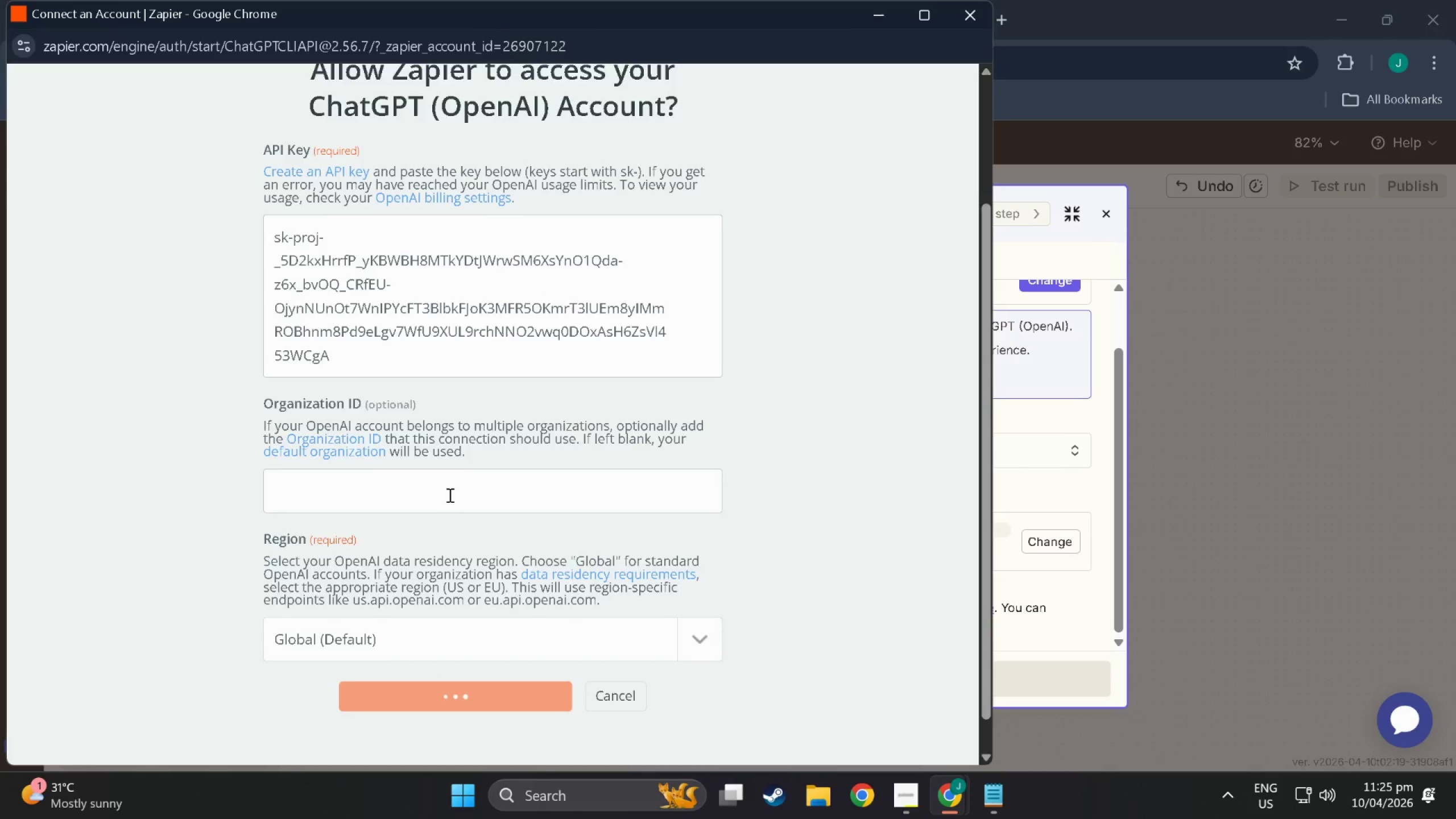 
wait(5.89)
 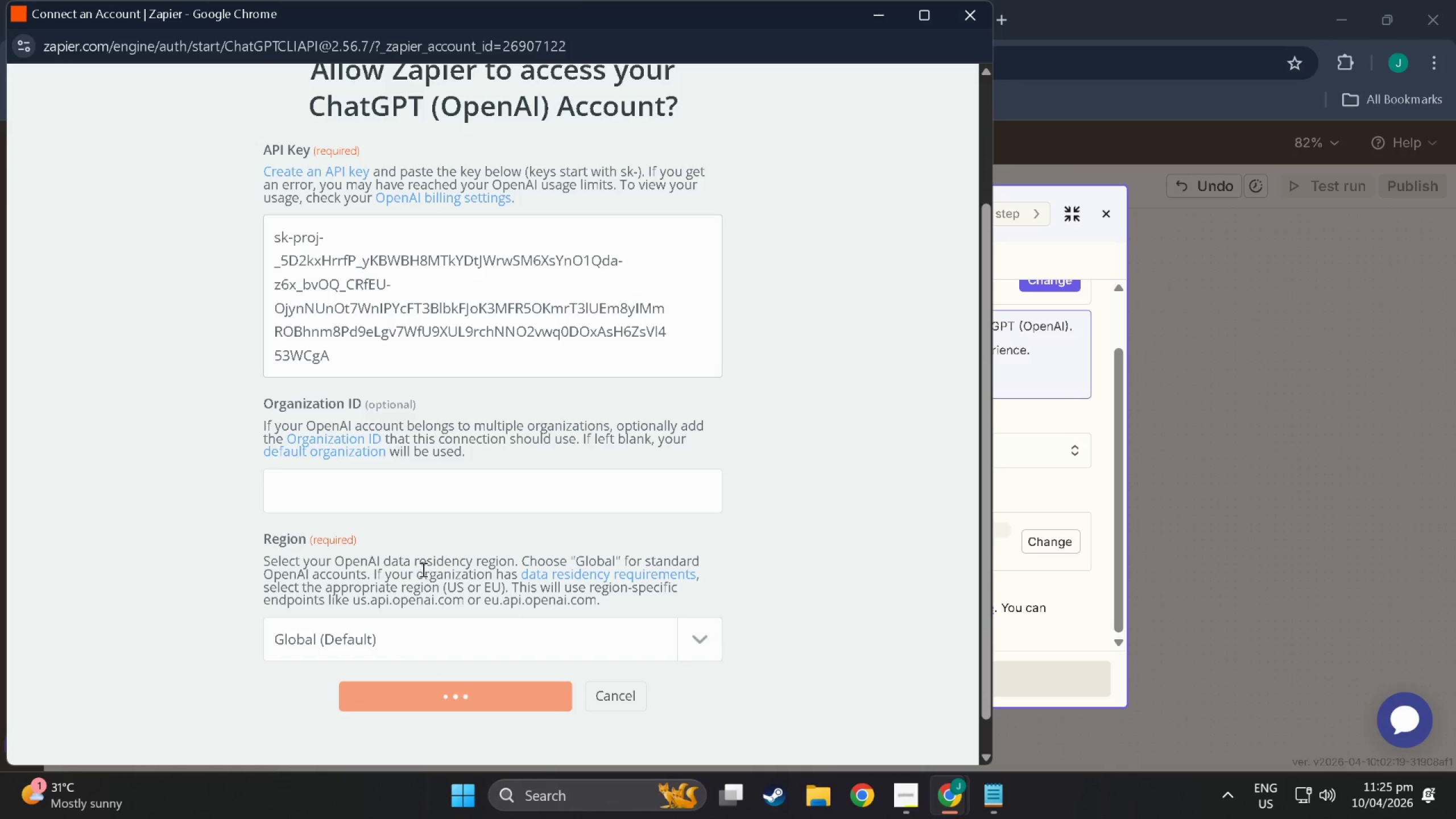 
scroll: coordinate [581, 518], scroll_direction: down, amount: 4.0
 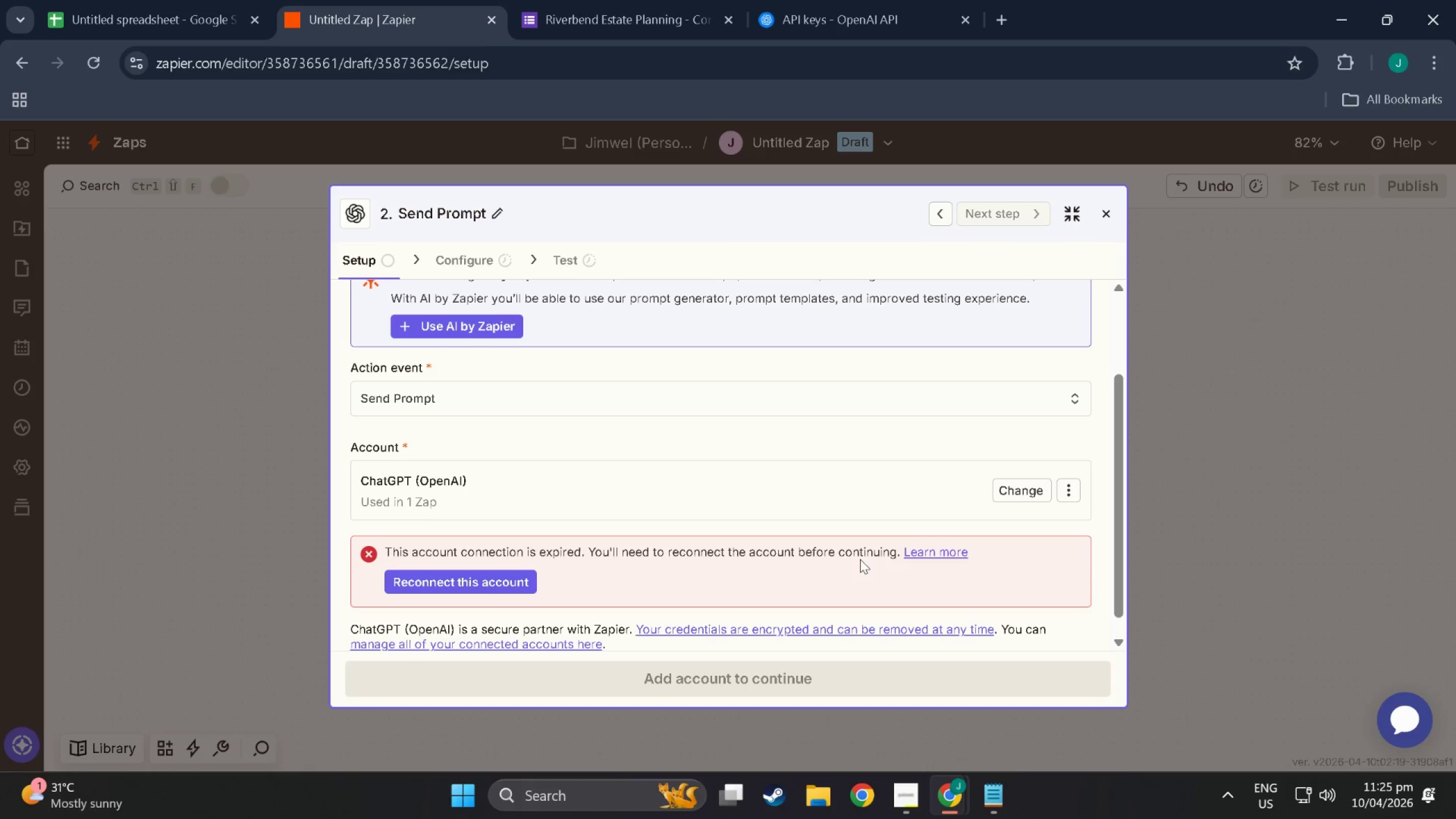 
left_click([448, 578])
 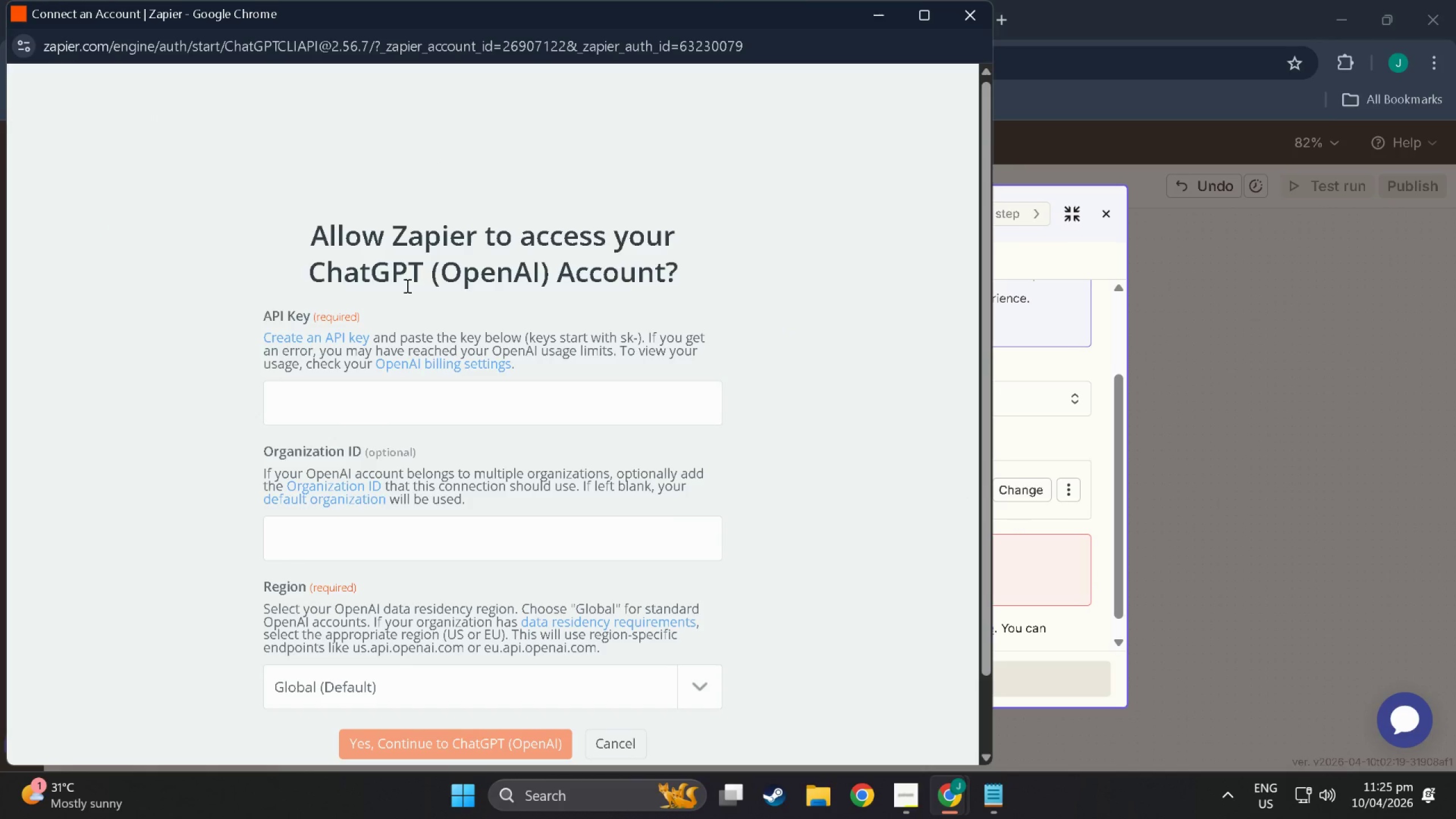 
scroll: coordinate [413, 396], scroll_direction: down, amount: 2.0
 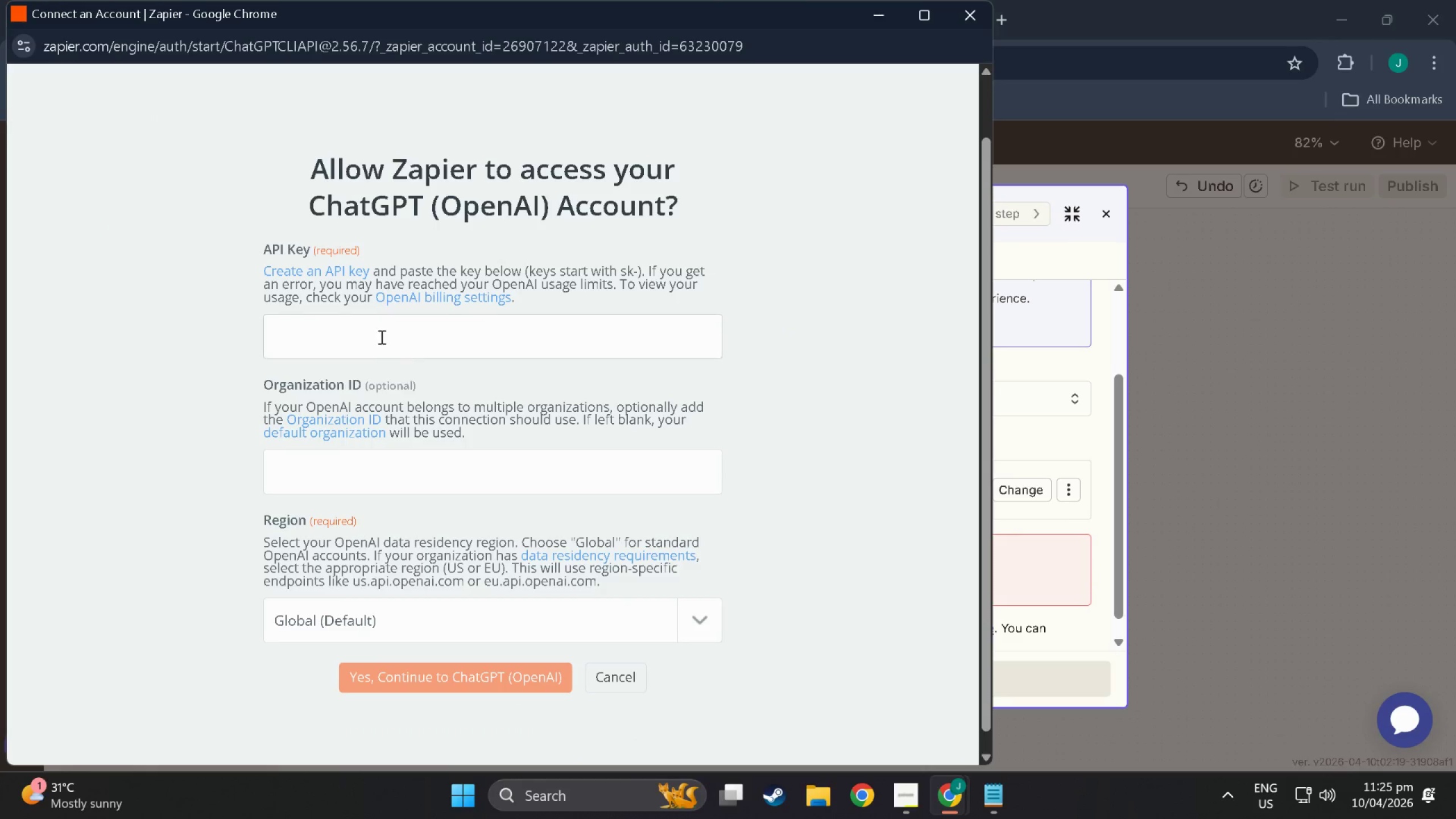 
left_click([379, 334])
 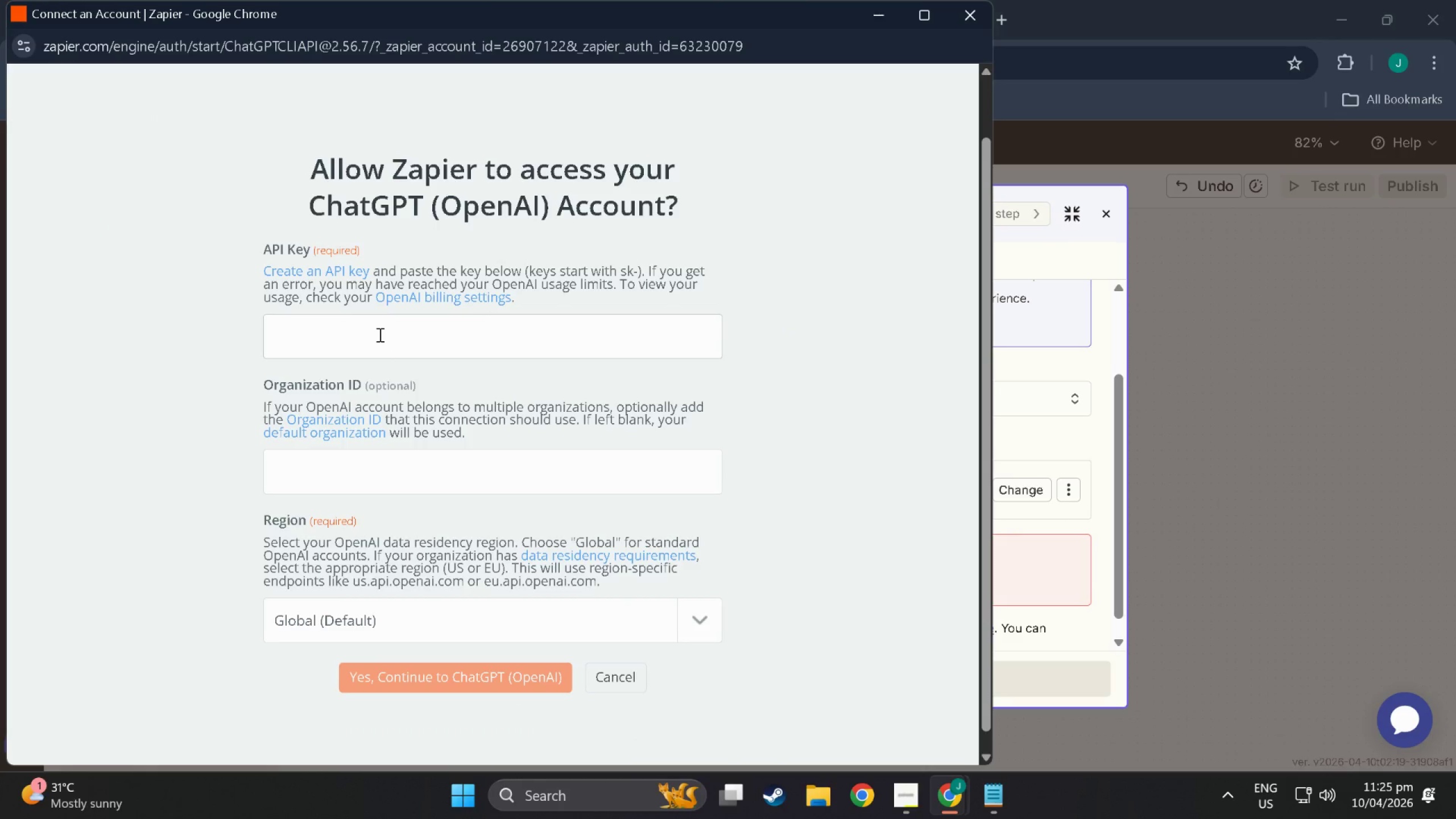 
key(Control+V)
 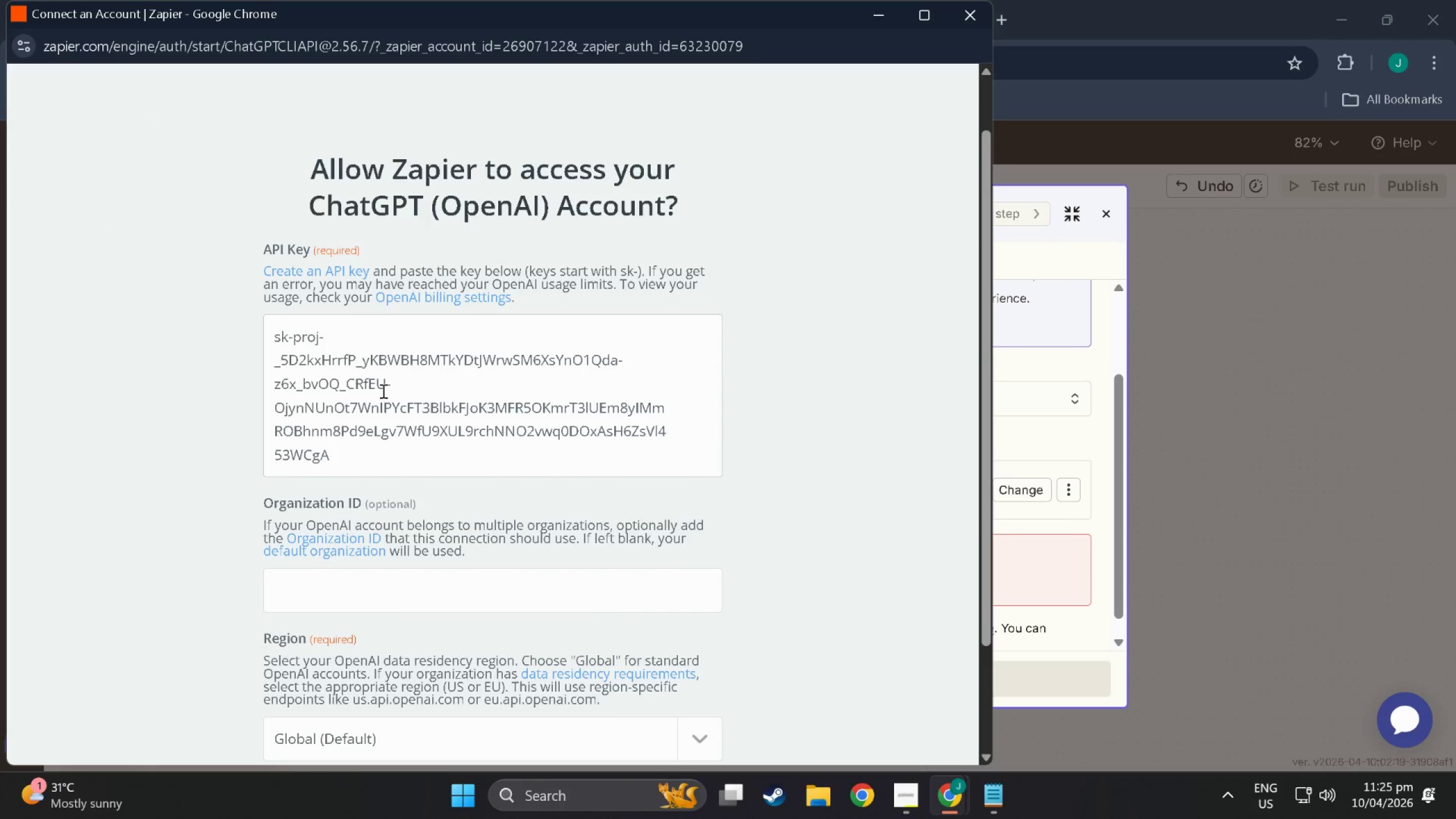 
scroll: coordinate [391, 535], scroll_direction: down, amount: 5.0
 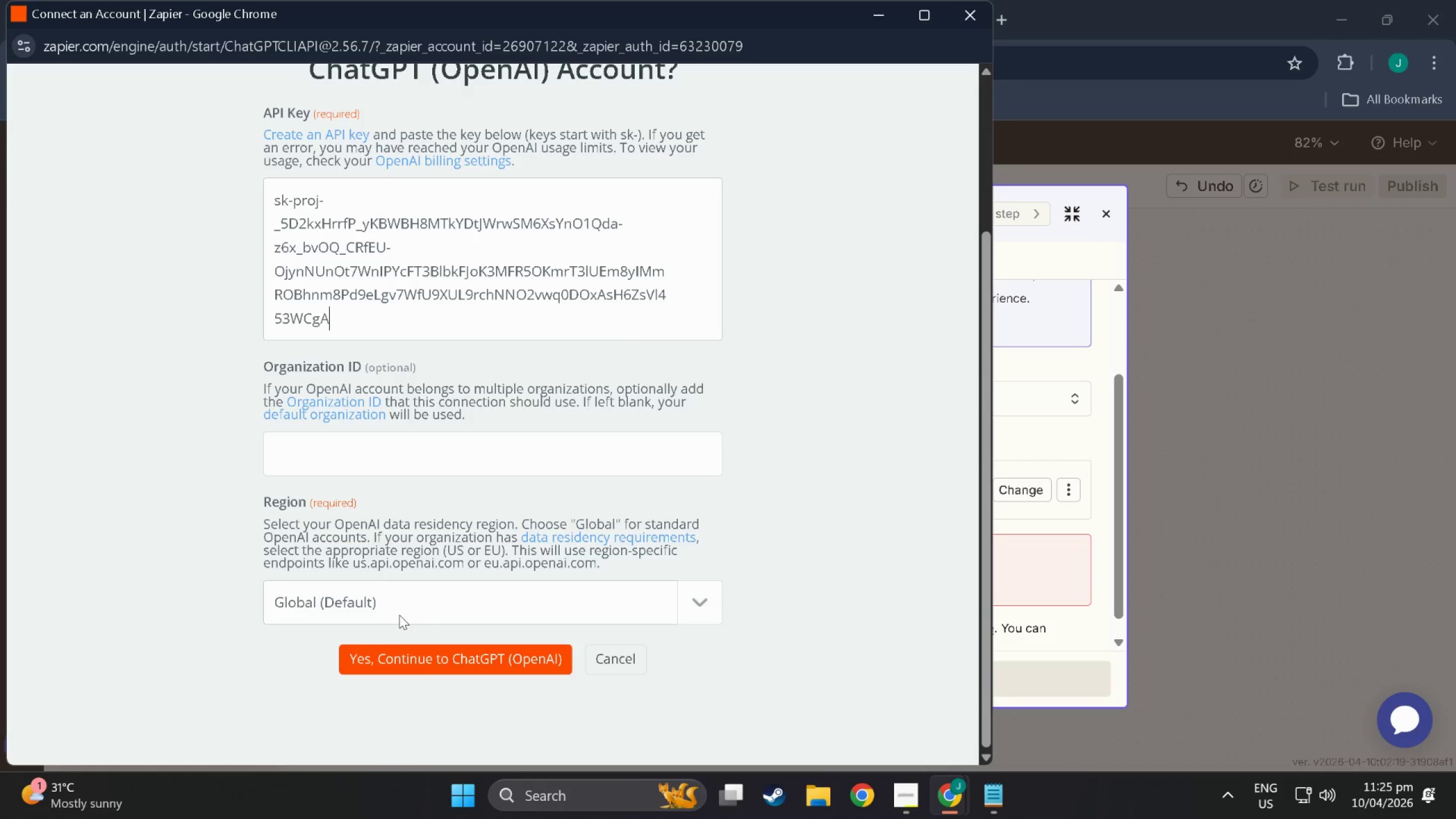 
left_click([421, 658])
 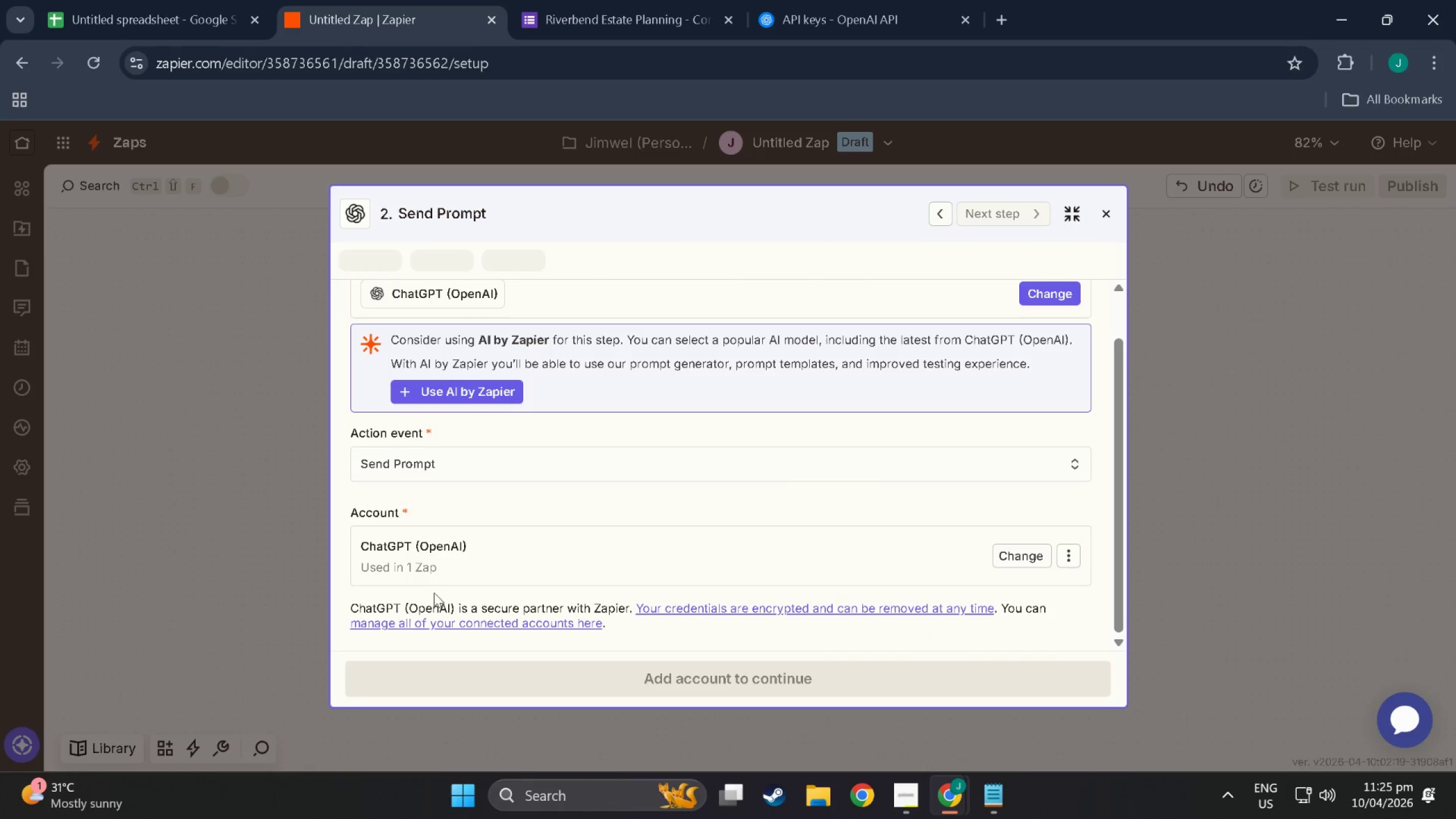 
wait(5.04)
 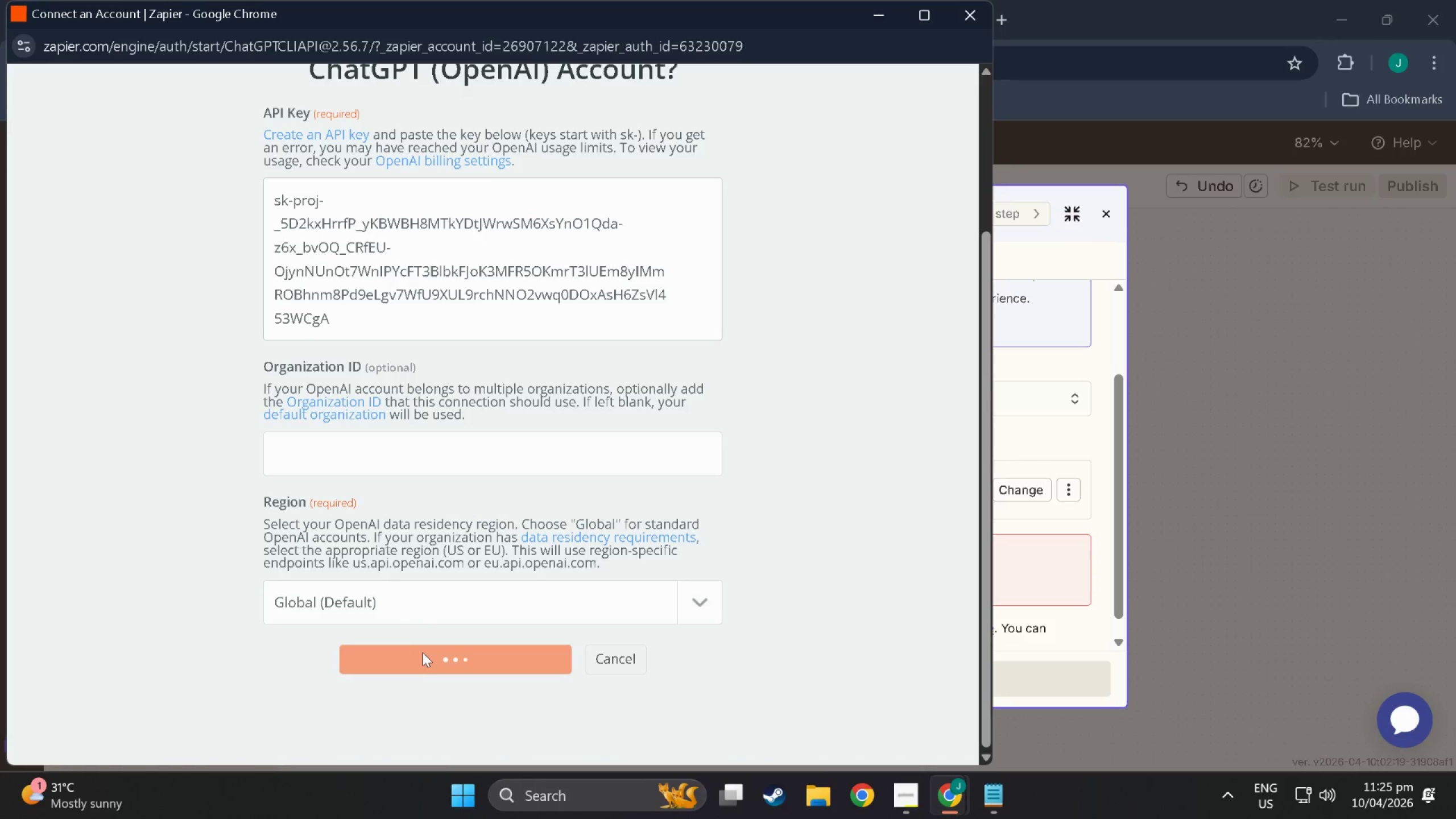 
scroll: coordinate [595, 619], scroll_direction: down, amount: 2.0
 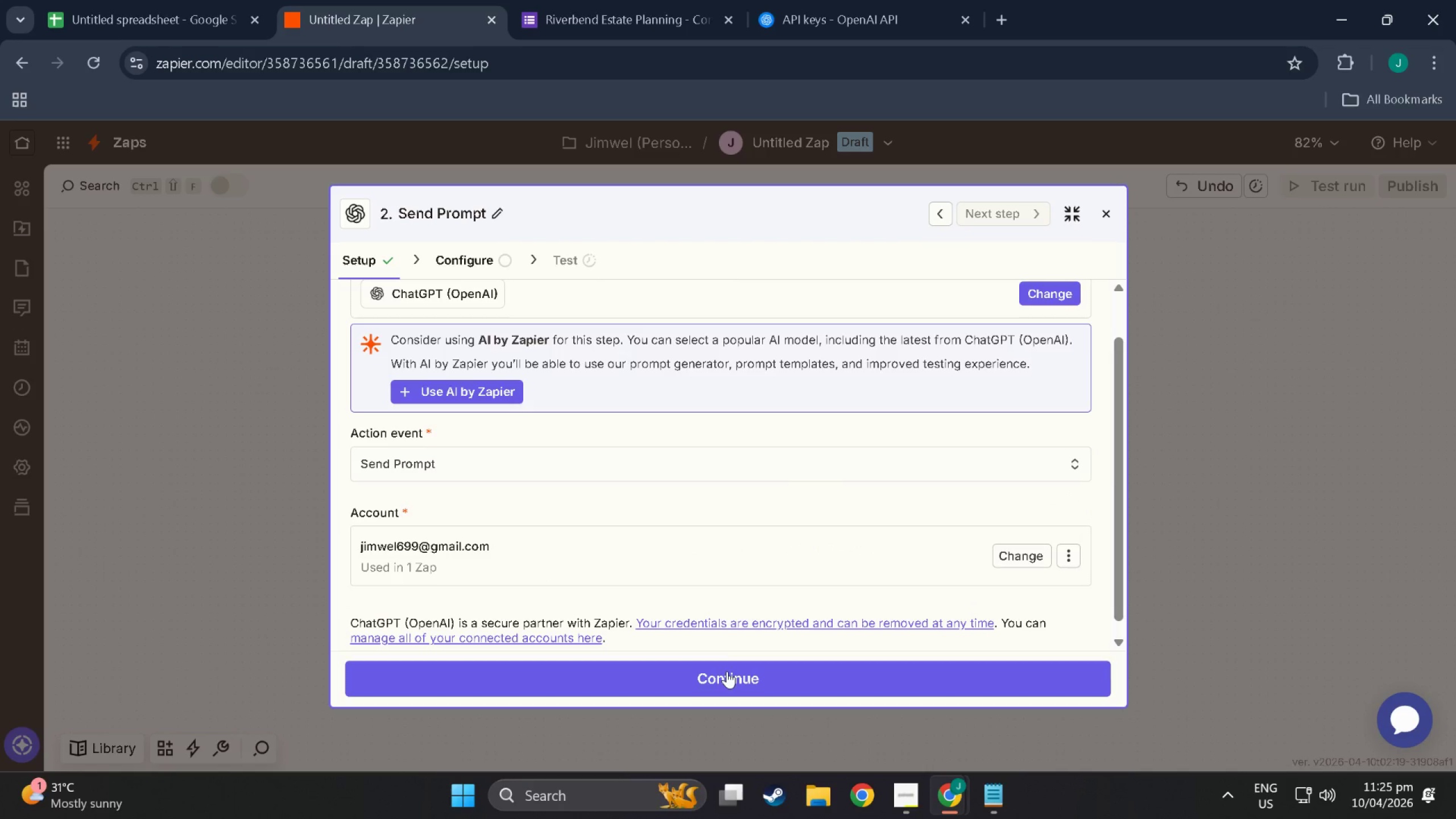 
left_click([727, 671])
 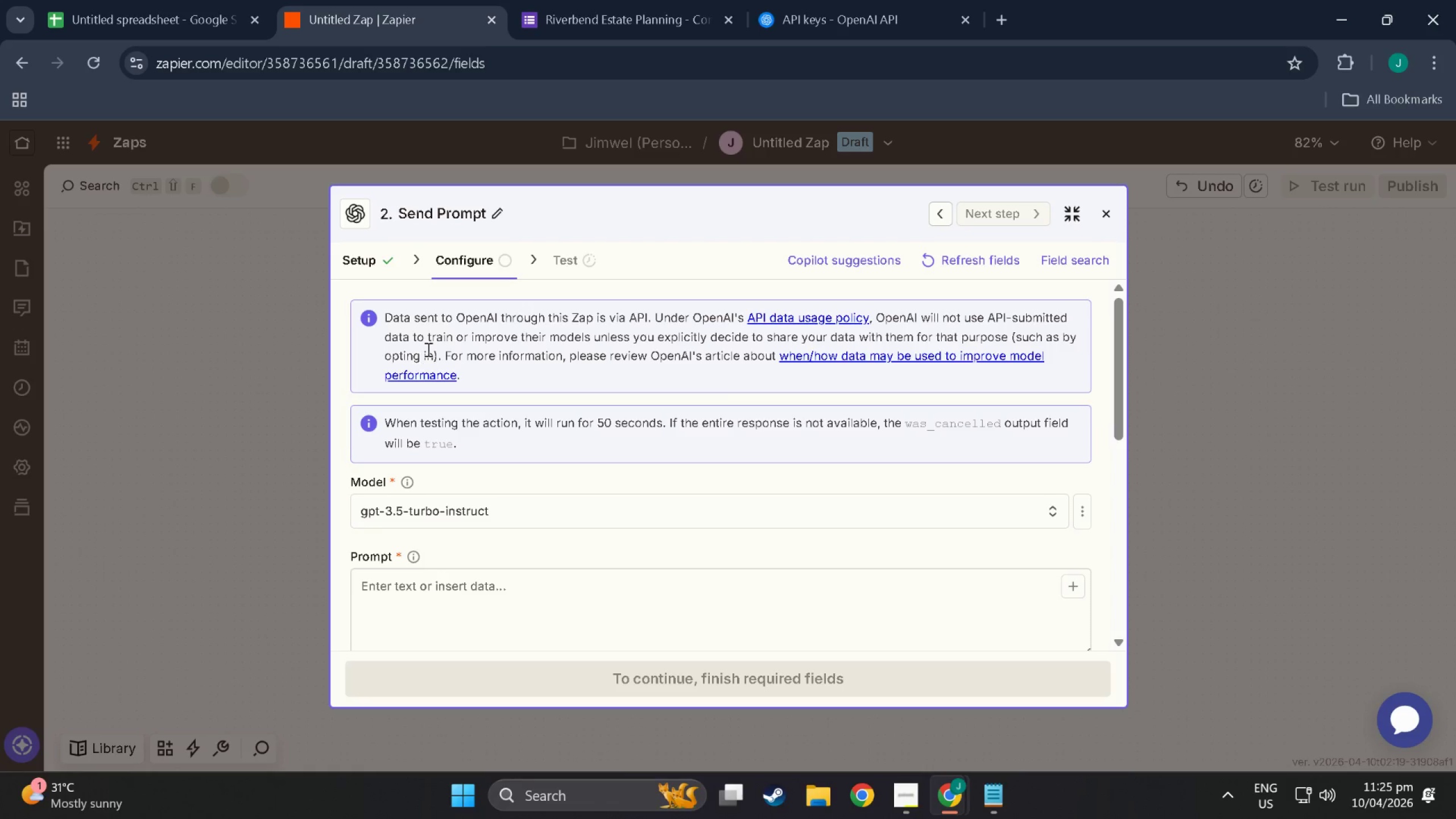 
scroll: coordinate [511, 560], scroll_direction: up, amount: 2.0
 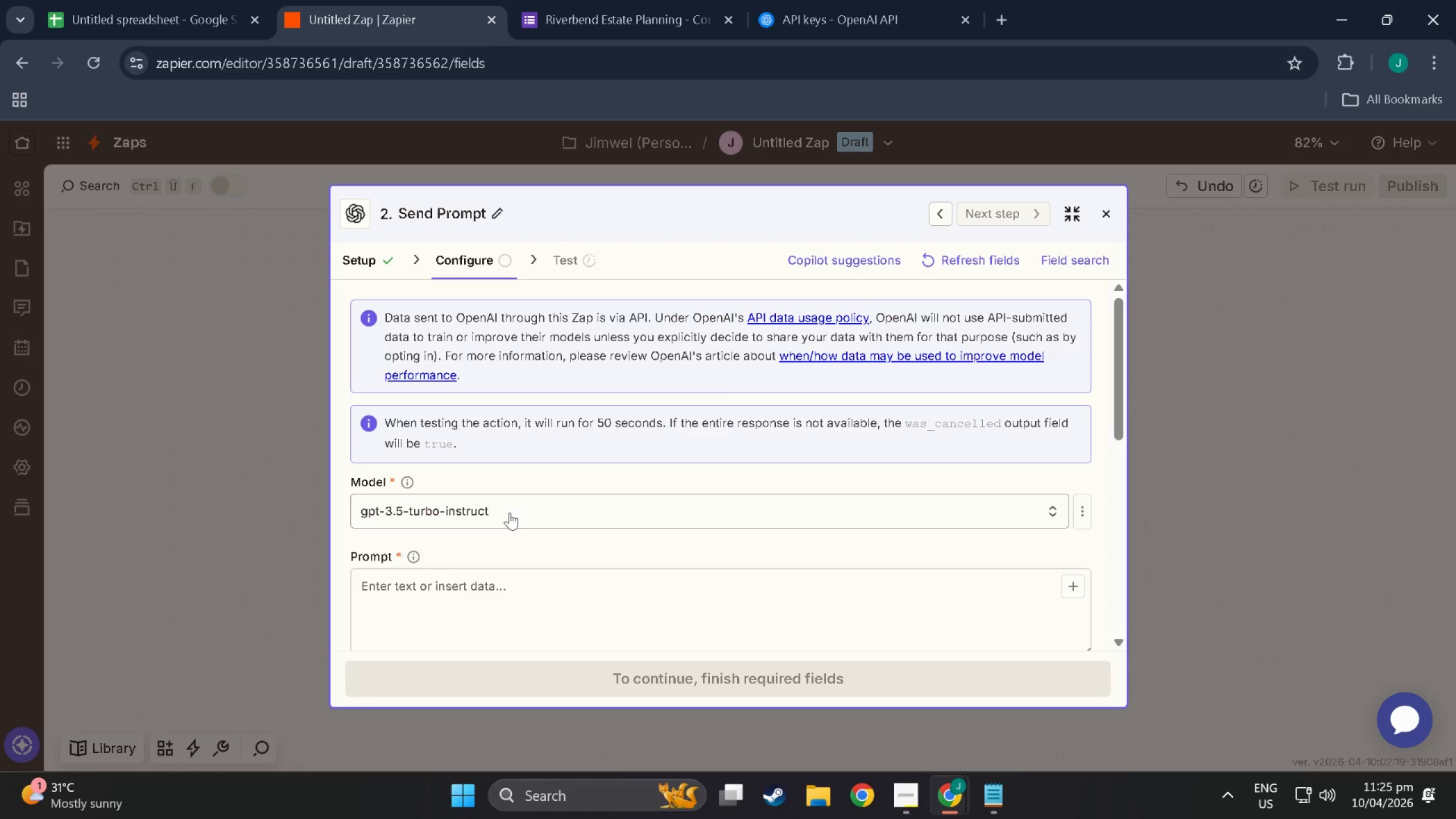 
scroll: coordinate [503, 534], scroll_direction: down, amount: 4.0
 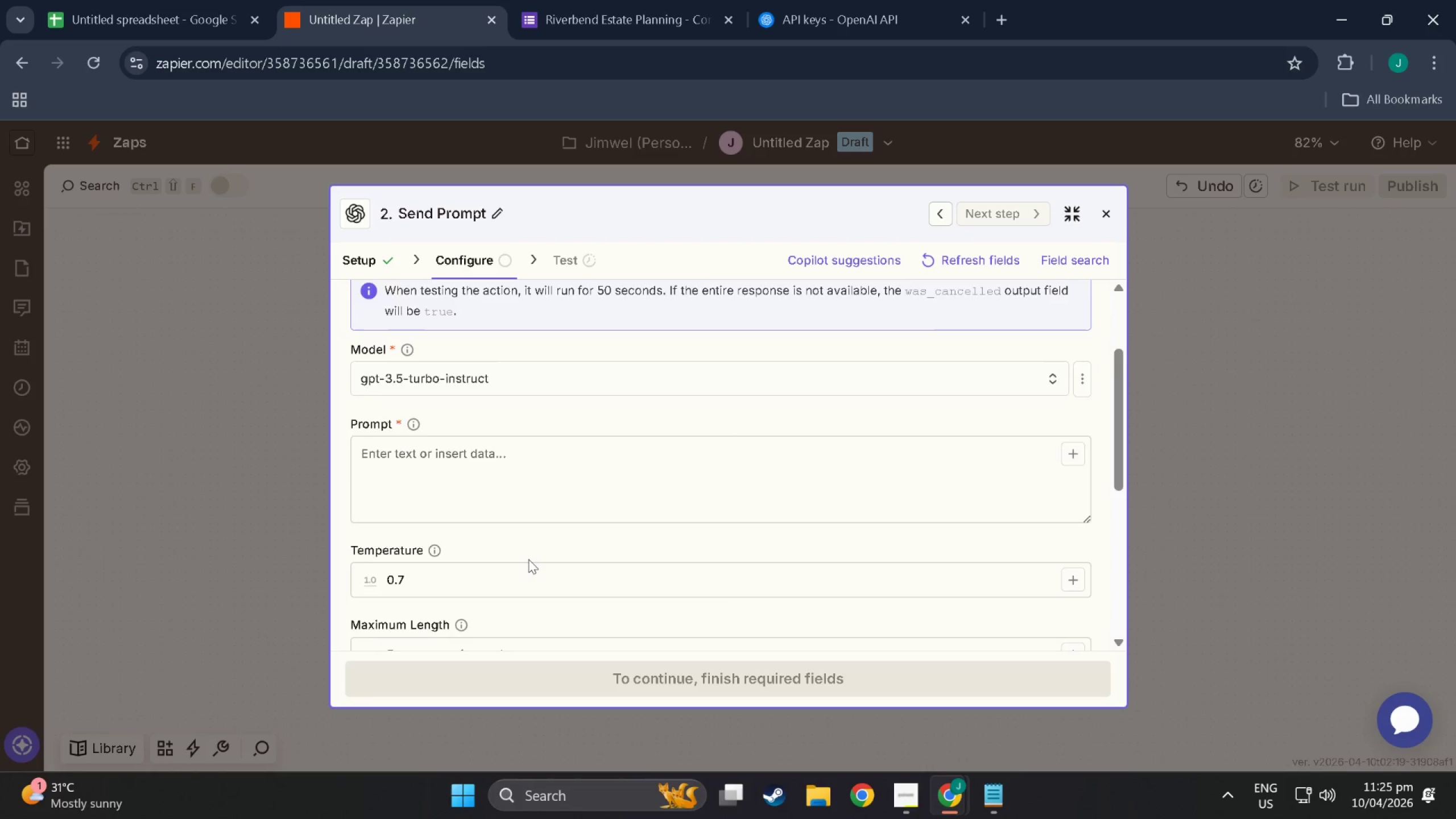 
scroll: coordinate [515, 492], scroll_direction: up, amount: 10.0
 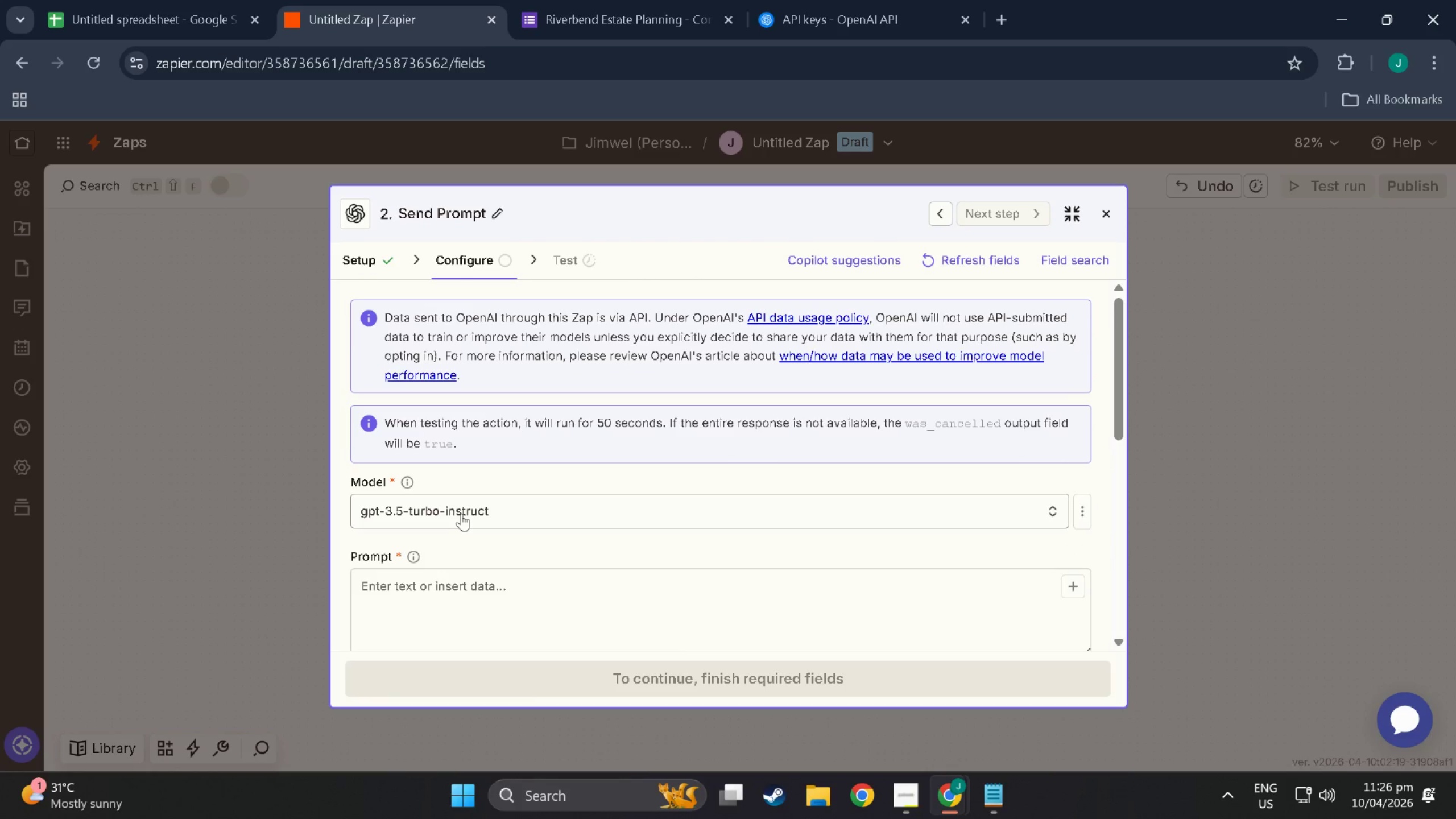 
left_click([461, 514])
 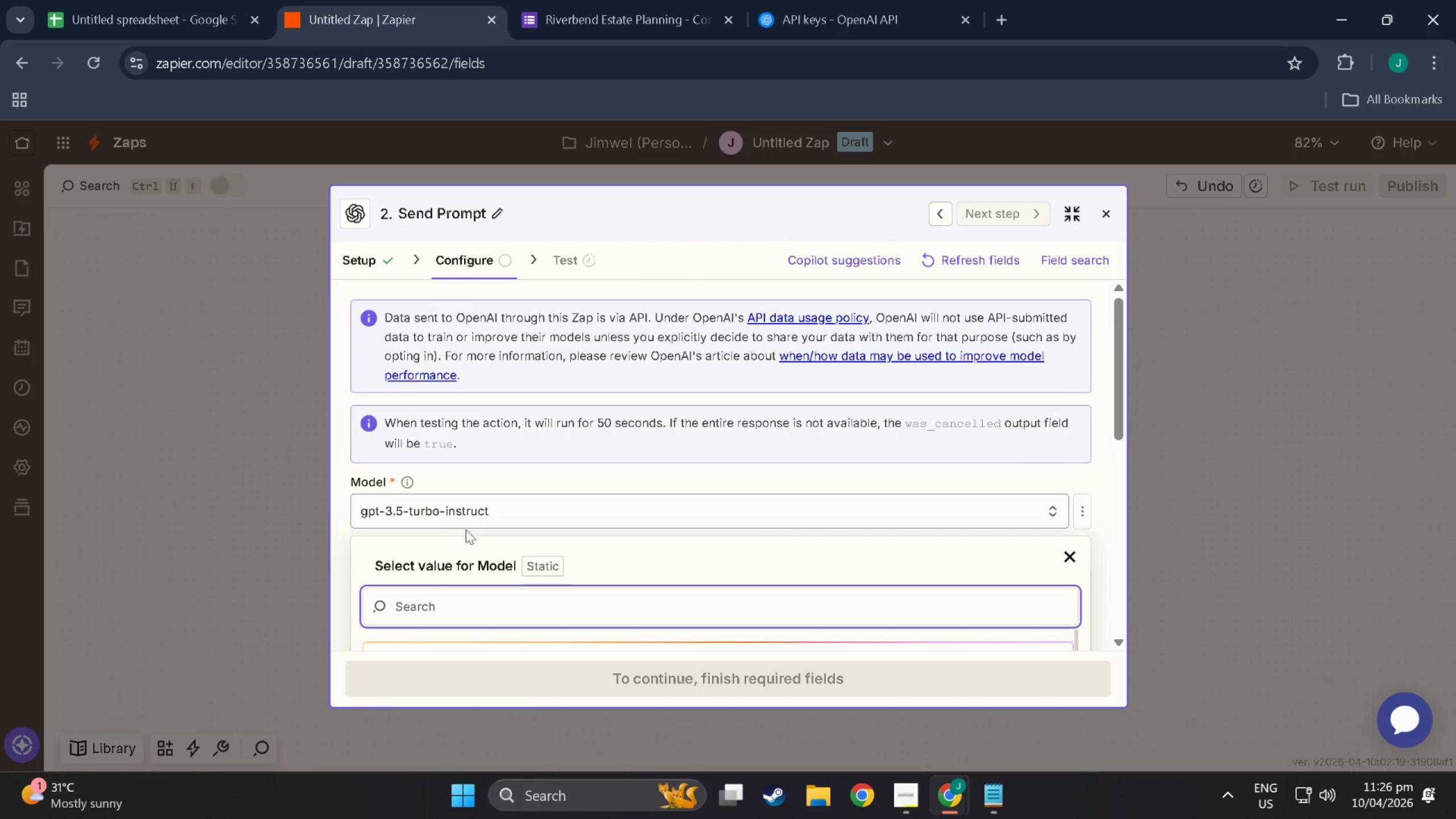 
scroll: coordinate [468, 534], scroll_direction: down, amount: 2.0
 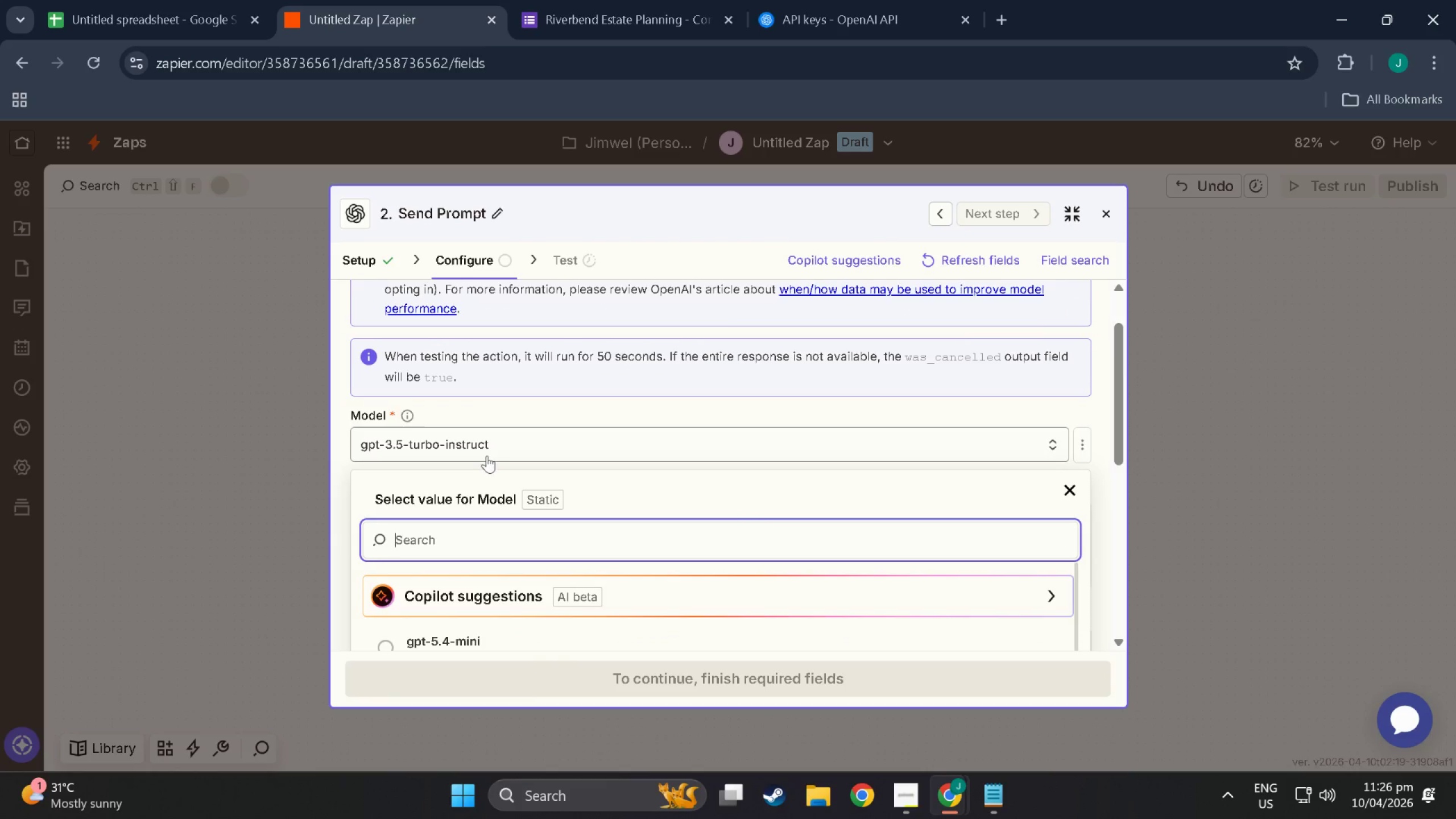 
left_click([490, 445])
 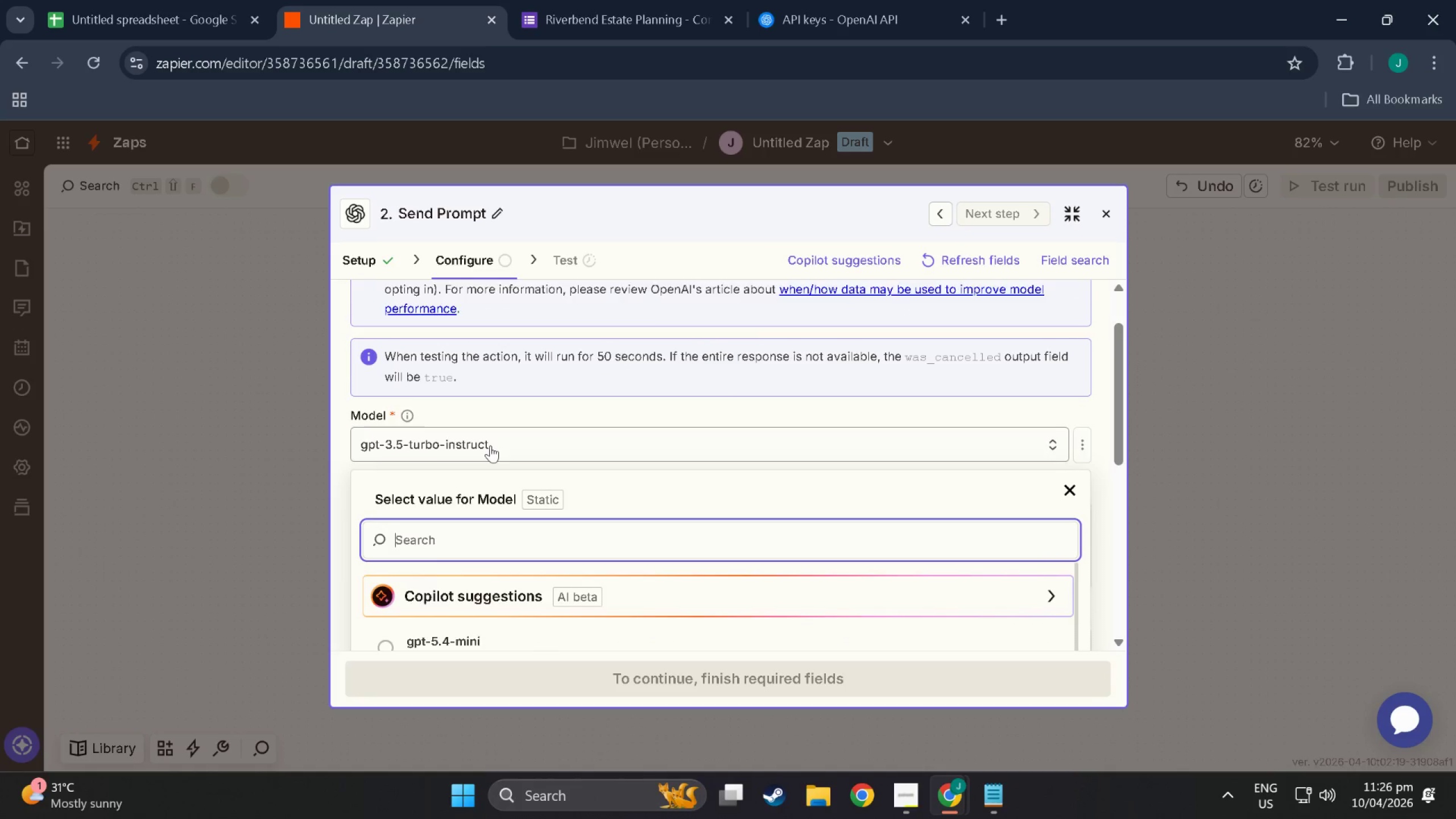 
scroll: coordinate [502, 584], scroll_direction: down, amount: 22.0
 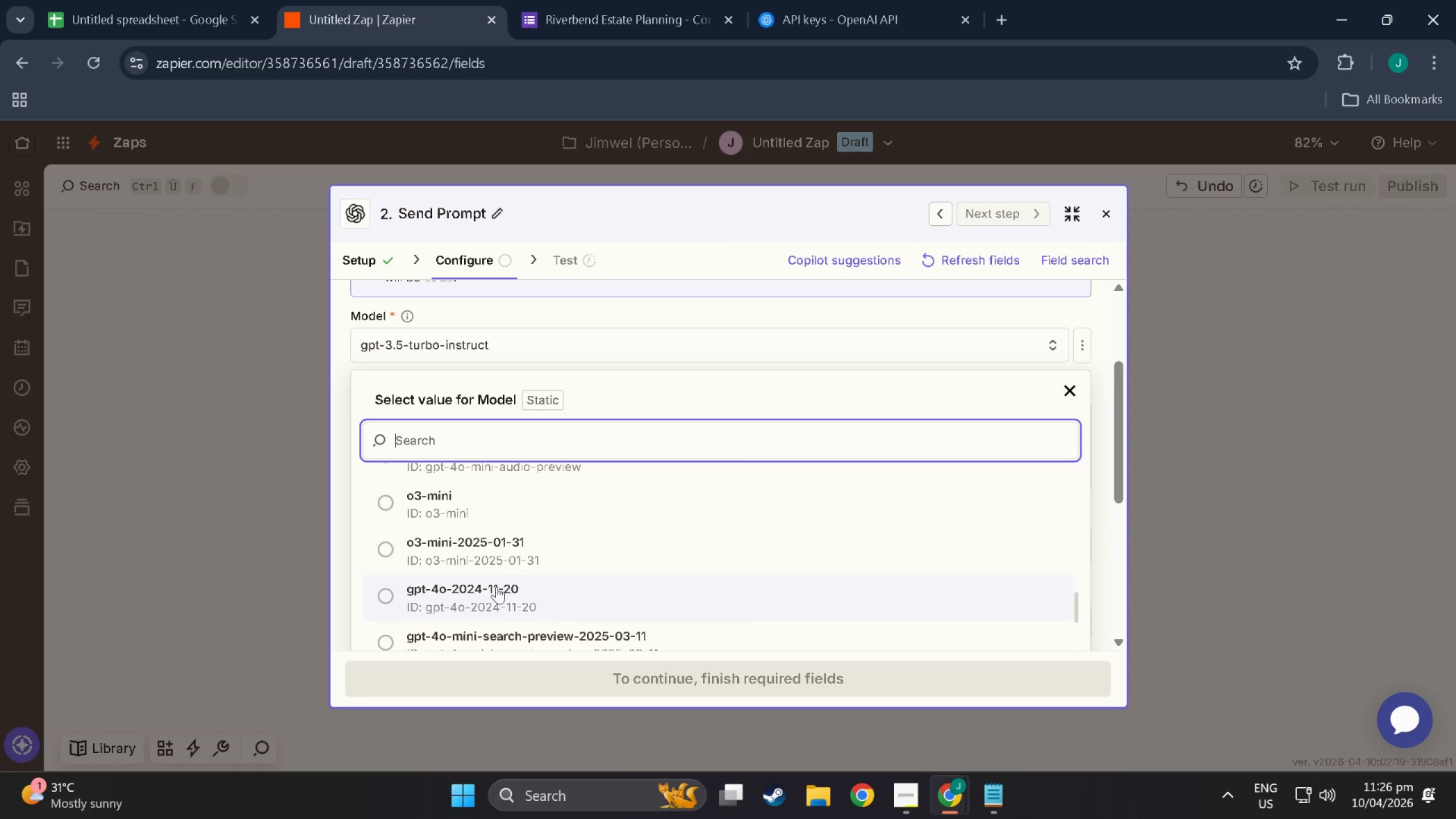 
wait(5.97)
 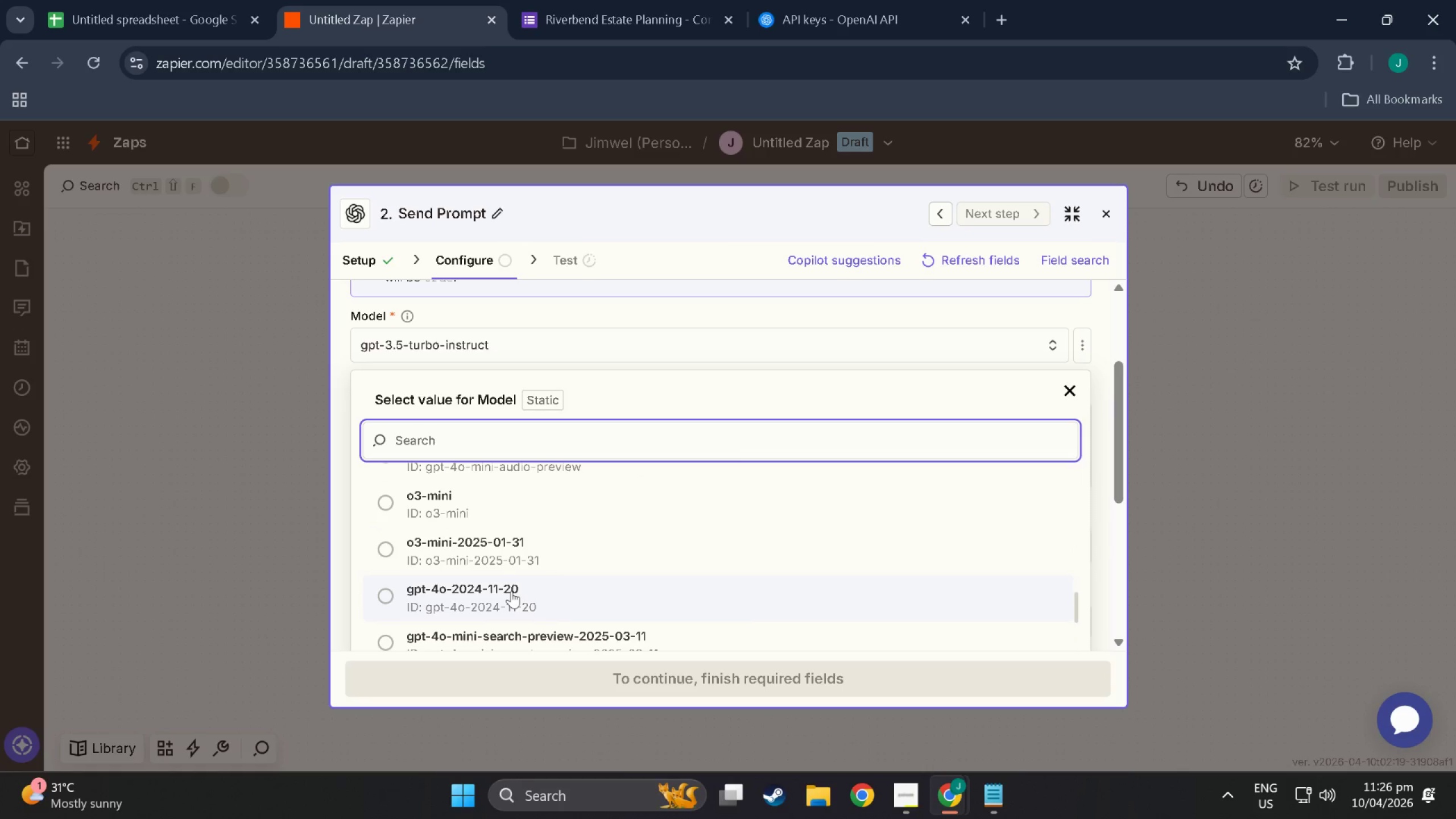 
scroll: coordinate [523, 568], scroll_direction: down, amount: 6.0
 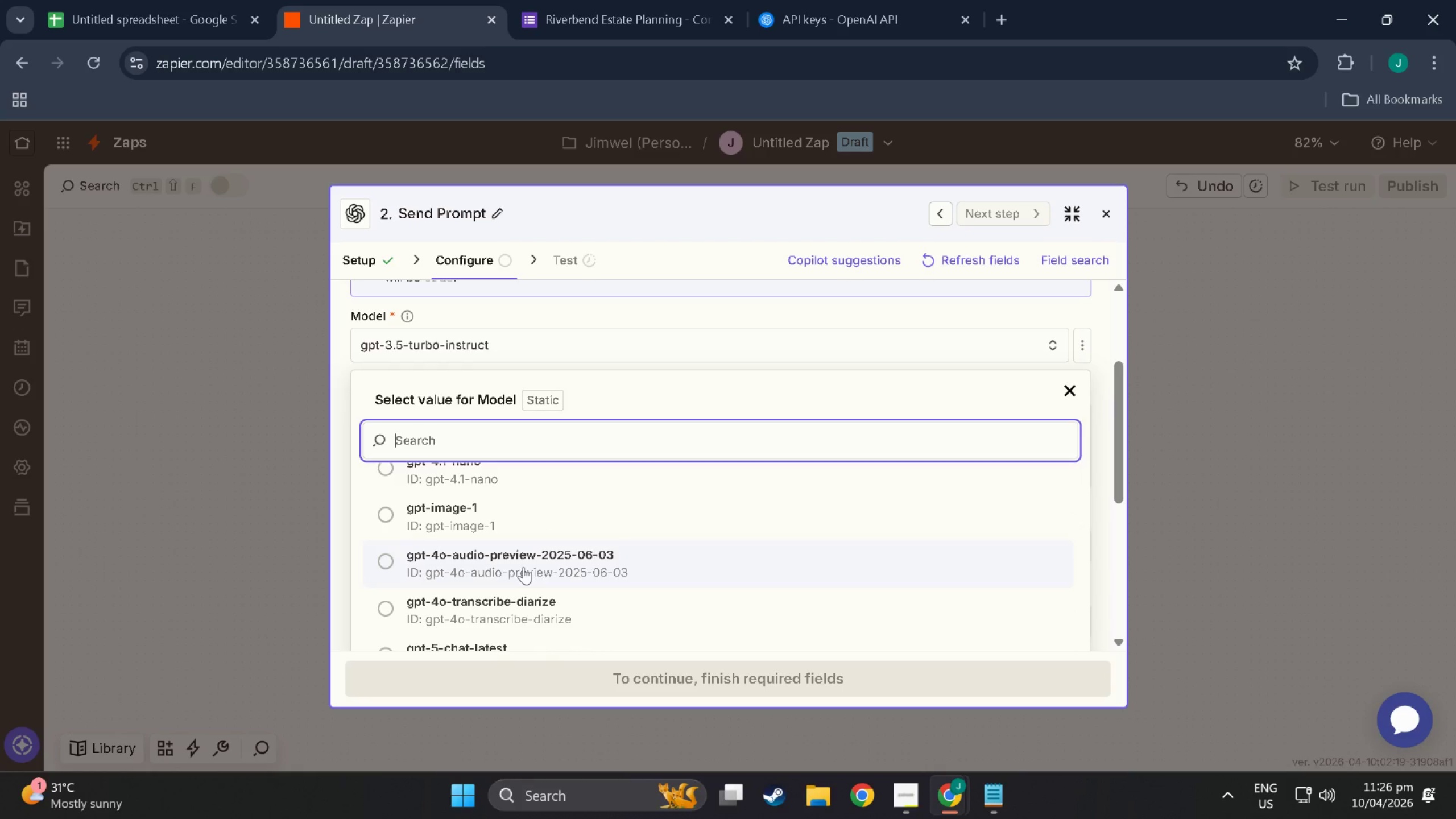 
scroll: coordinate [523, 566], scroll_direction: up, amount: 2.0
 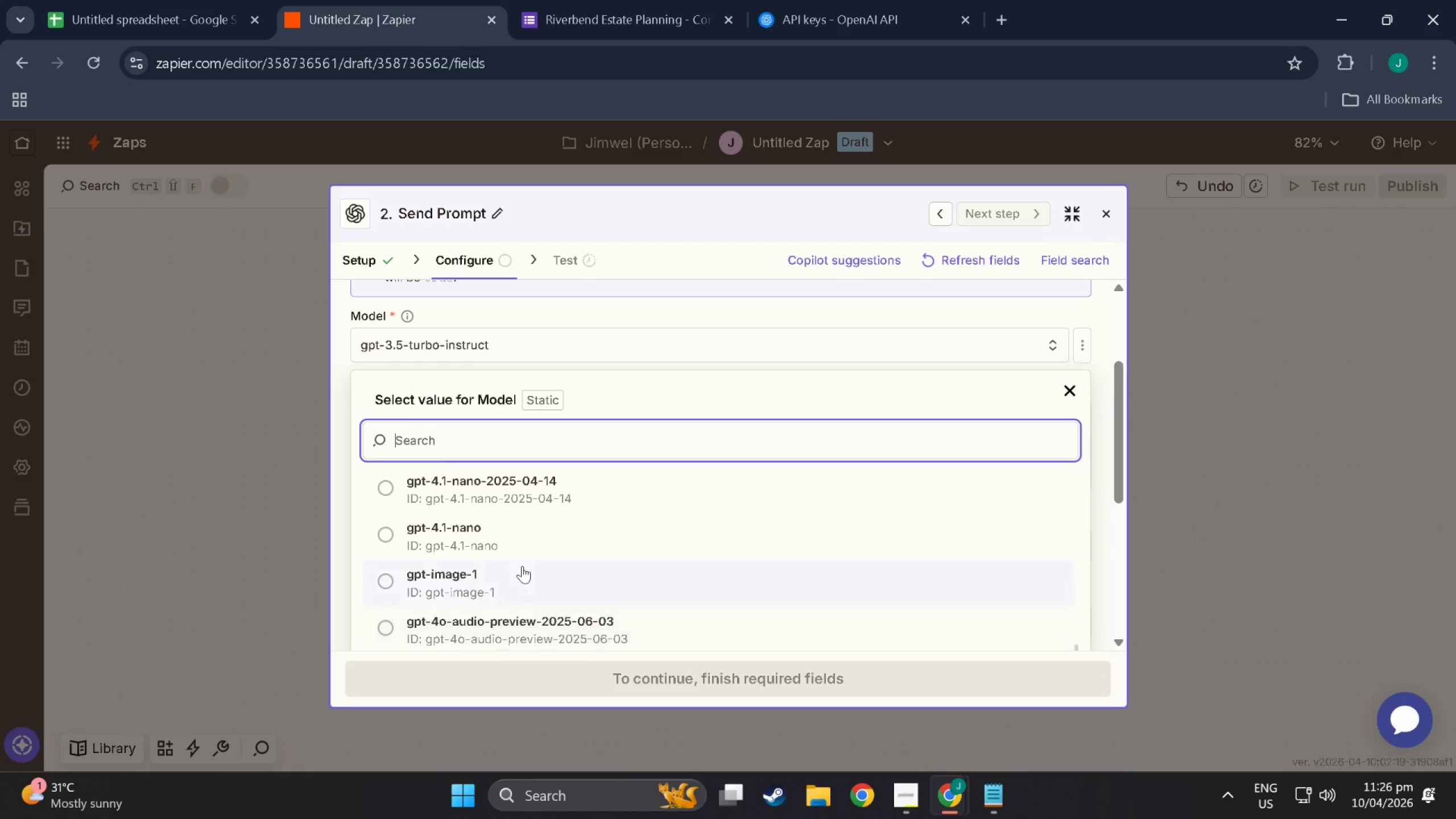 
scroll: coordinate [518, 570], scroll_direction: down, amount: 54.0
 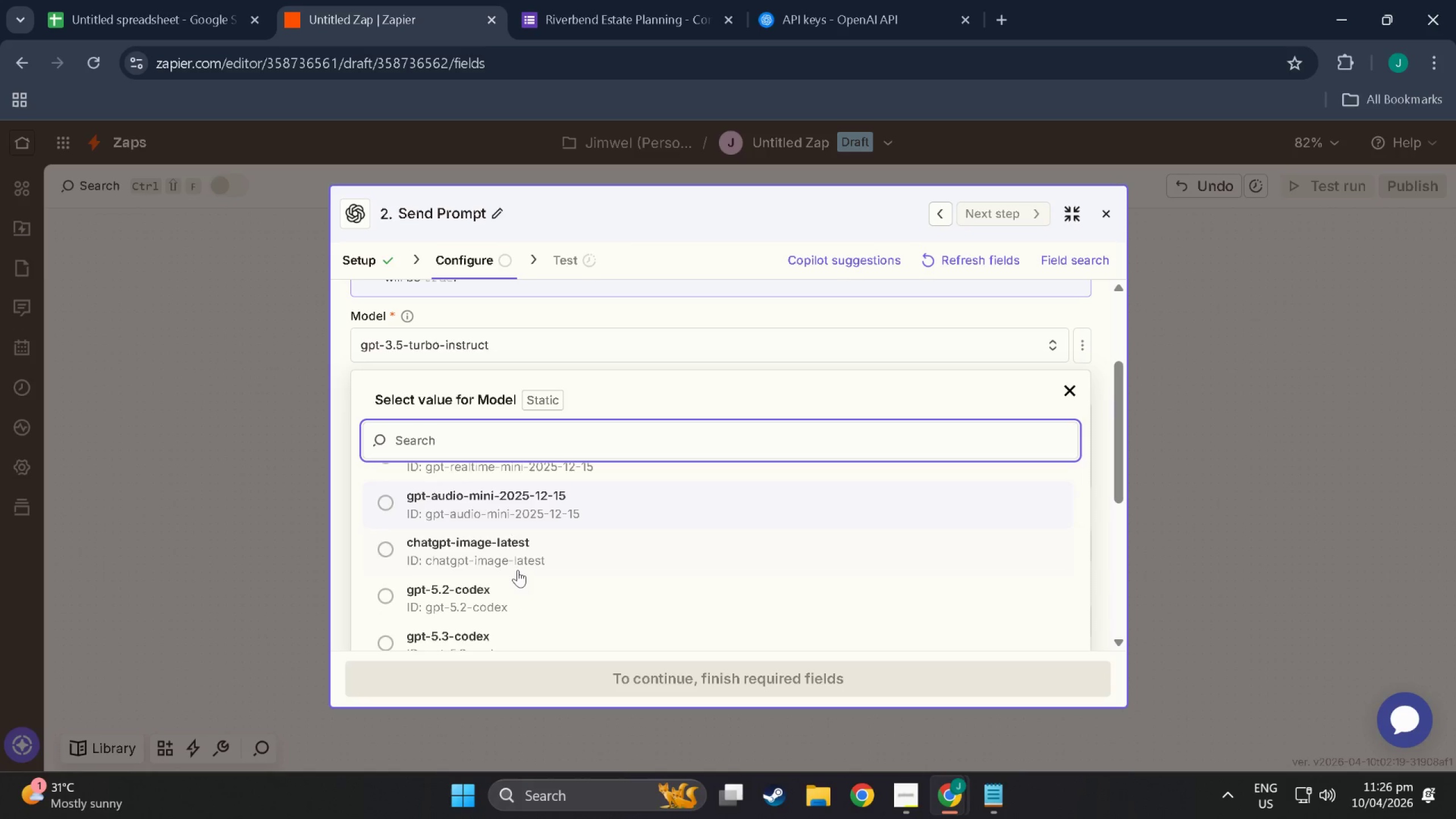 
scroll: coordinate [513, 578], scroll_direction: up, amount: 10.0
 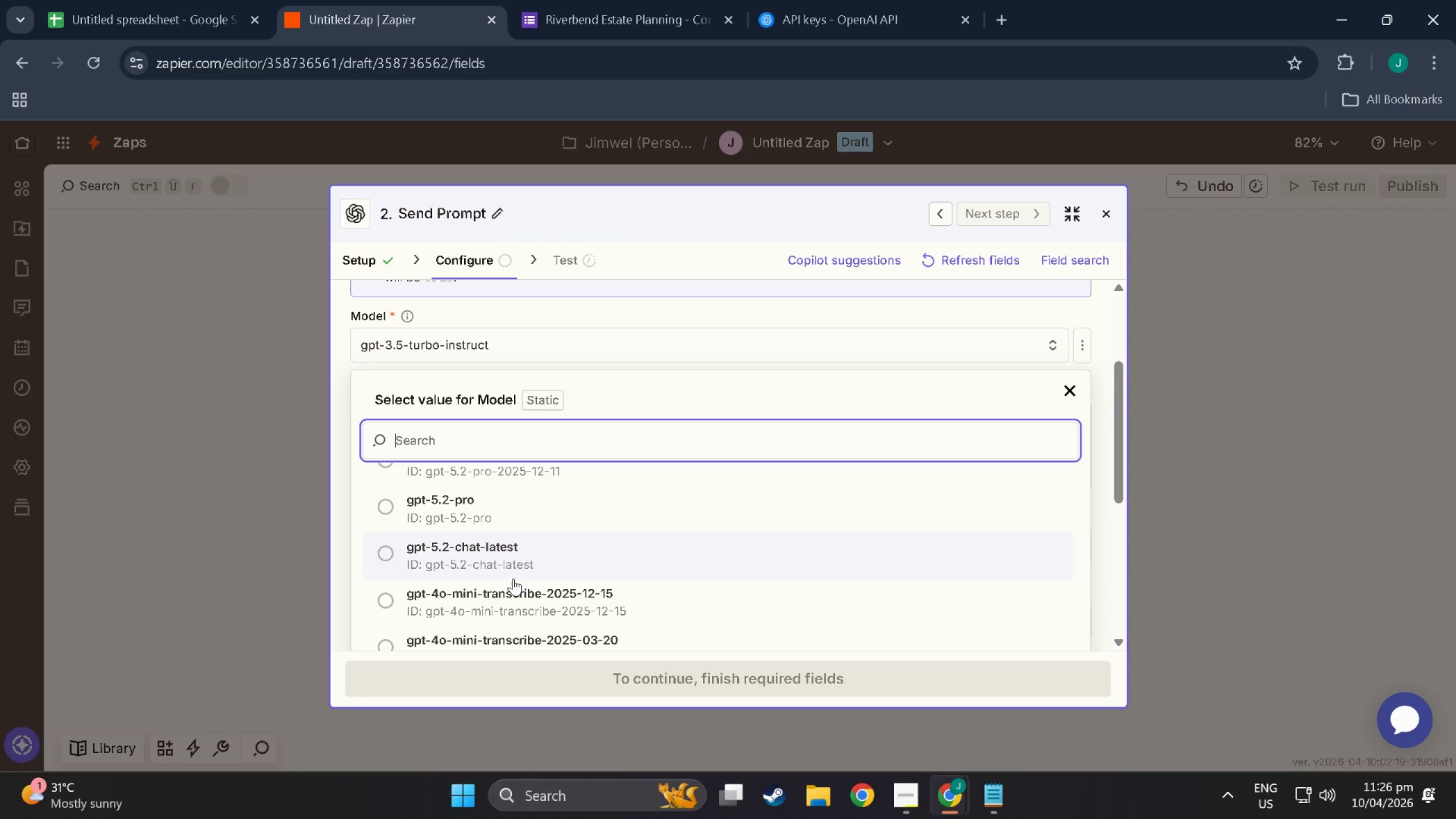 
scroll: coordinate [450, 577], scroll_direction: down, amount: 8.0
 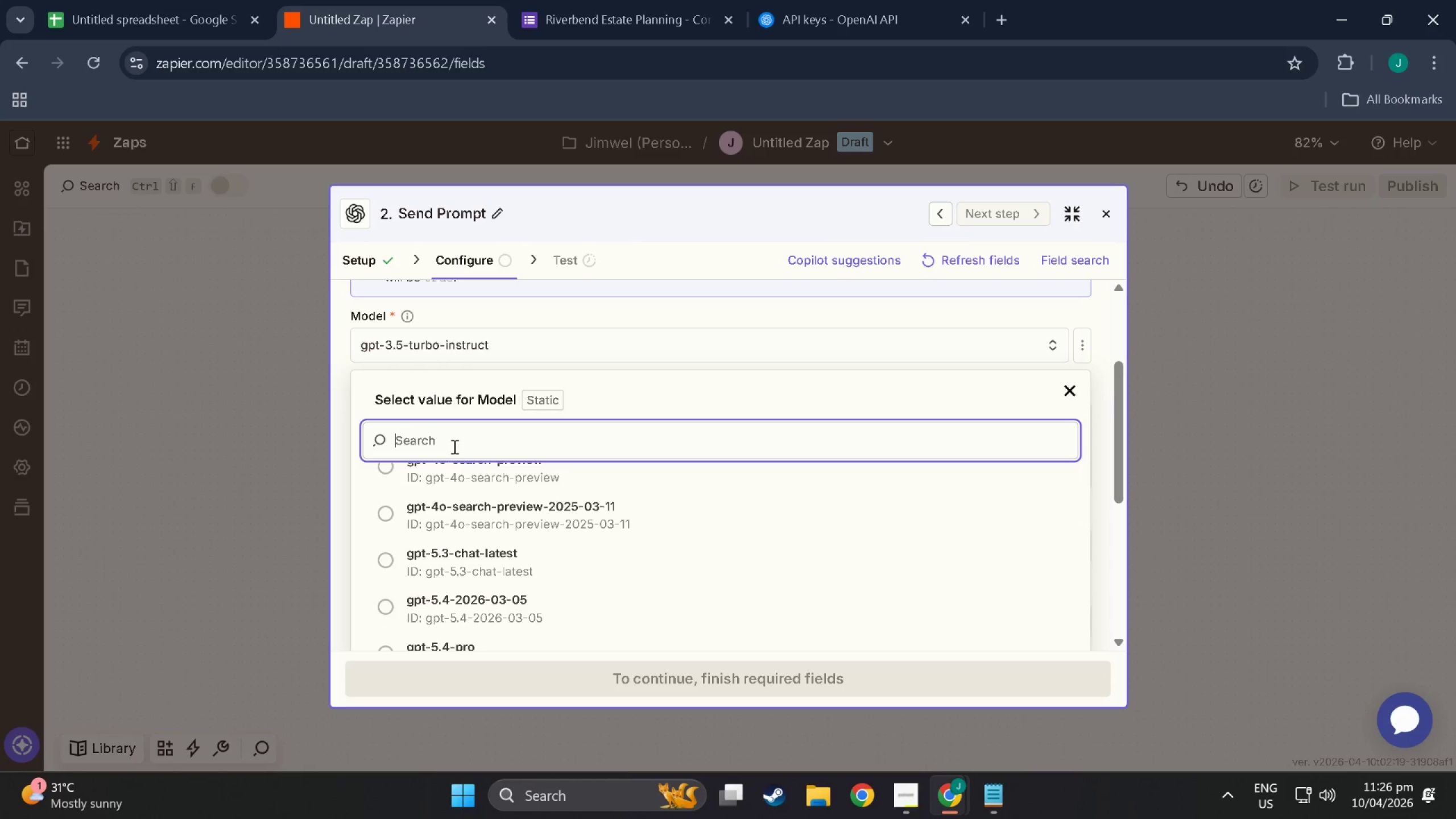 
left_click([455, 443])
 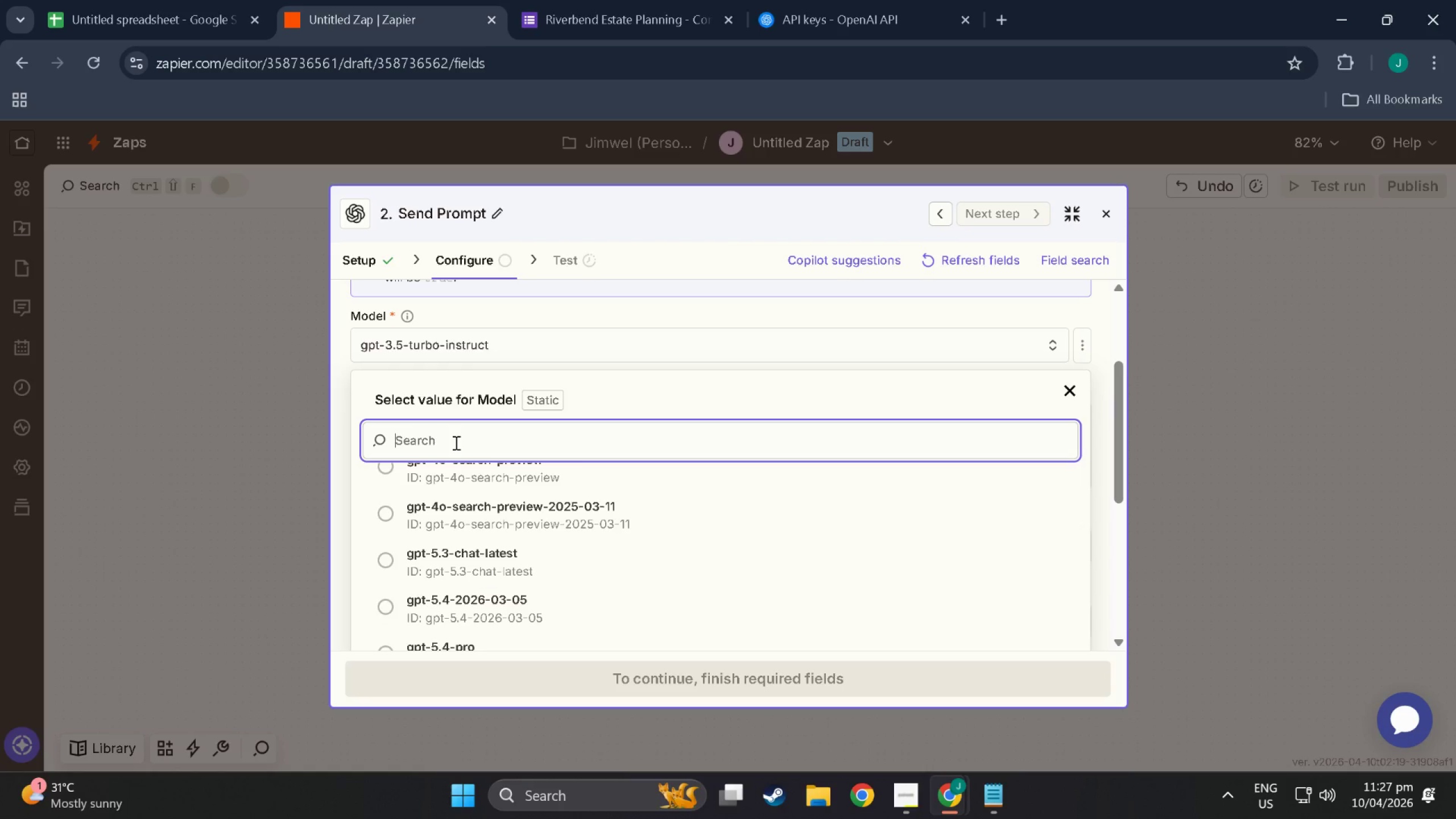 
type(gpt 40)
key(Backspace)
key(Backspace)
key(Backspace)
type(-40)
key(Backspace)
type(o)
 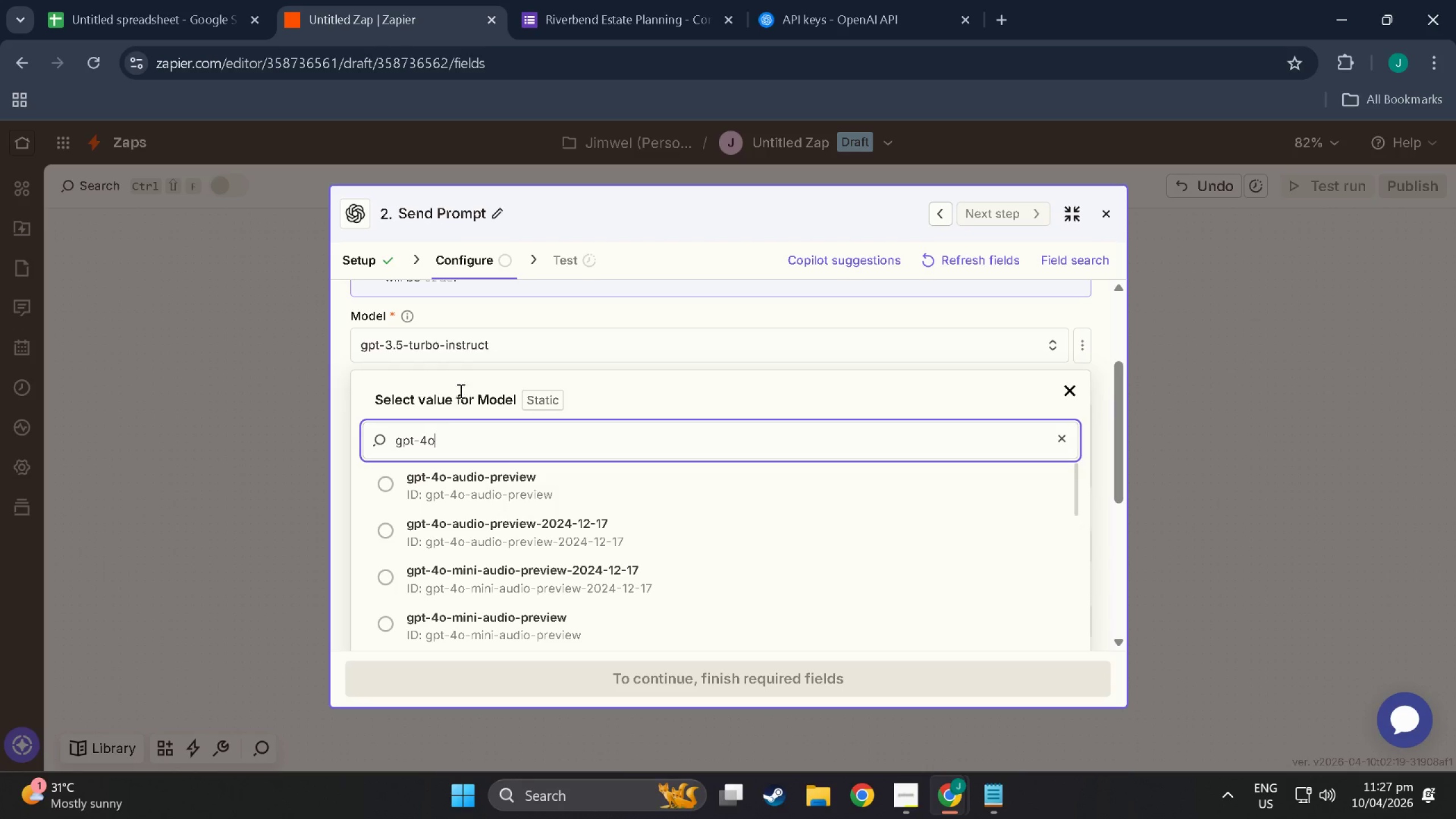 
scroll: coordinate [667, 564], scroll_direction: down, amount: 6.0
 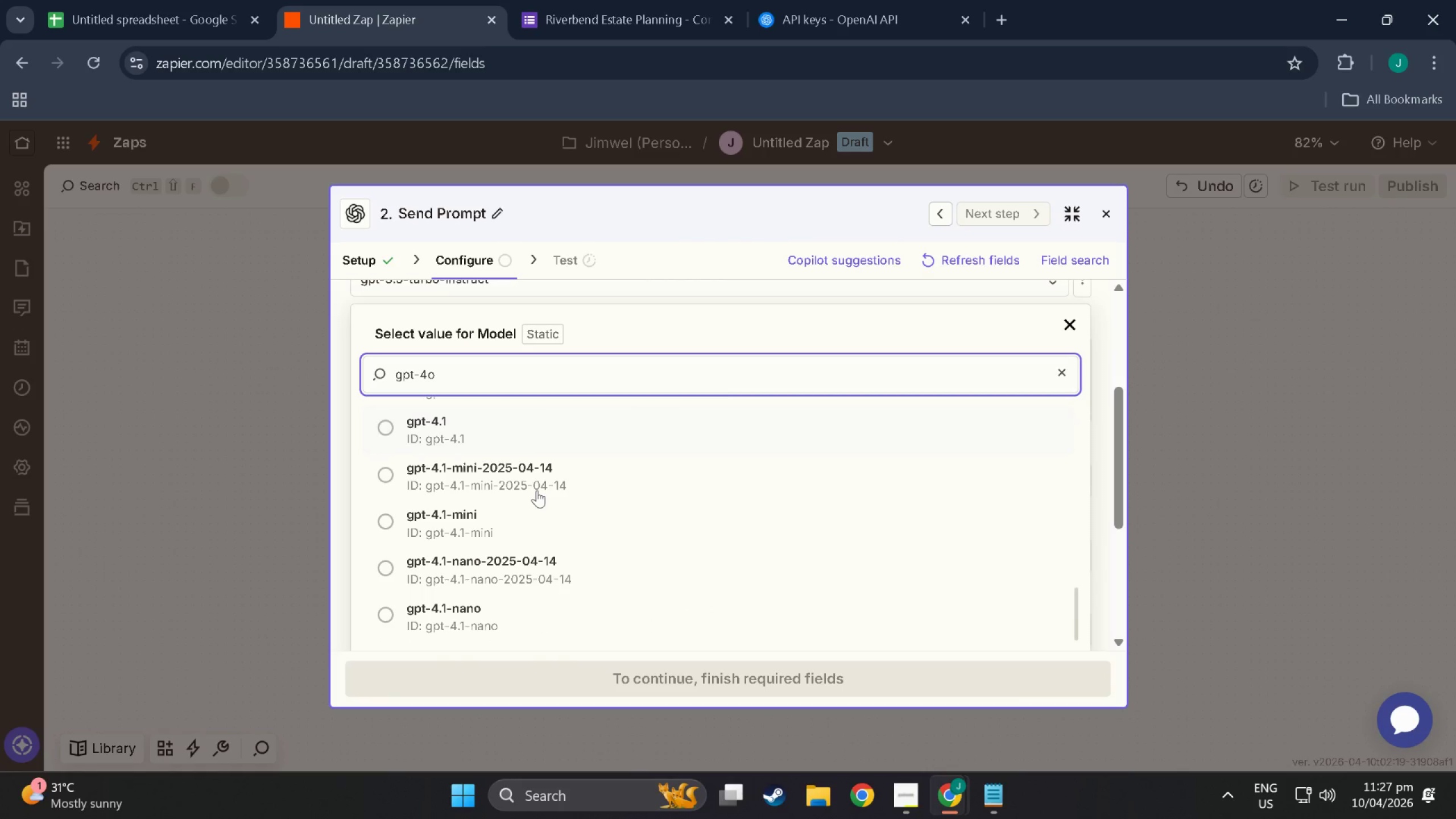 
scroll: coordinate [549, 599], scroll_direction: up, amount: 23.0
 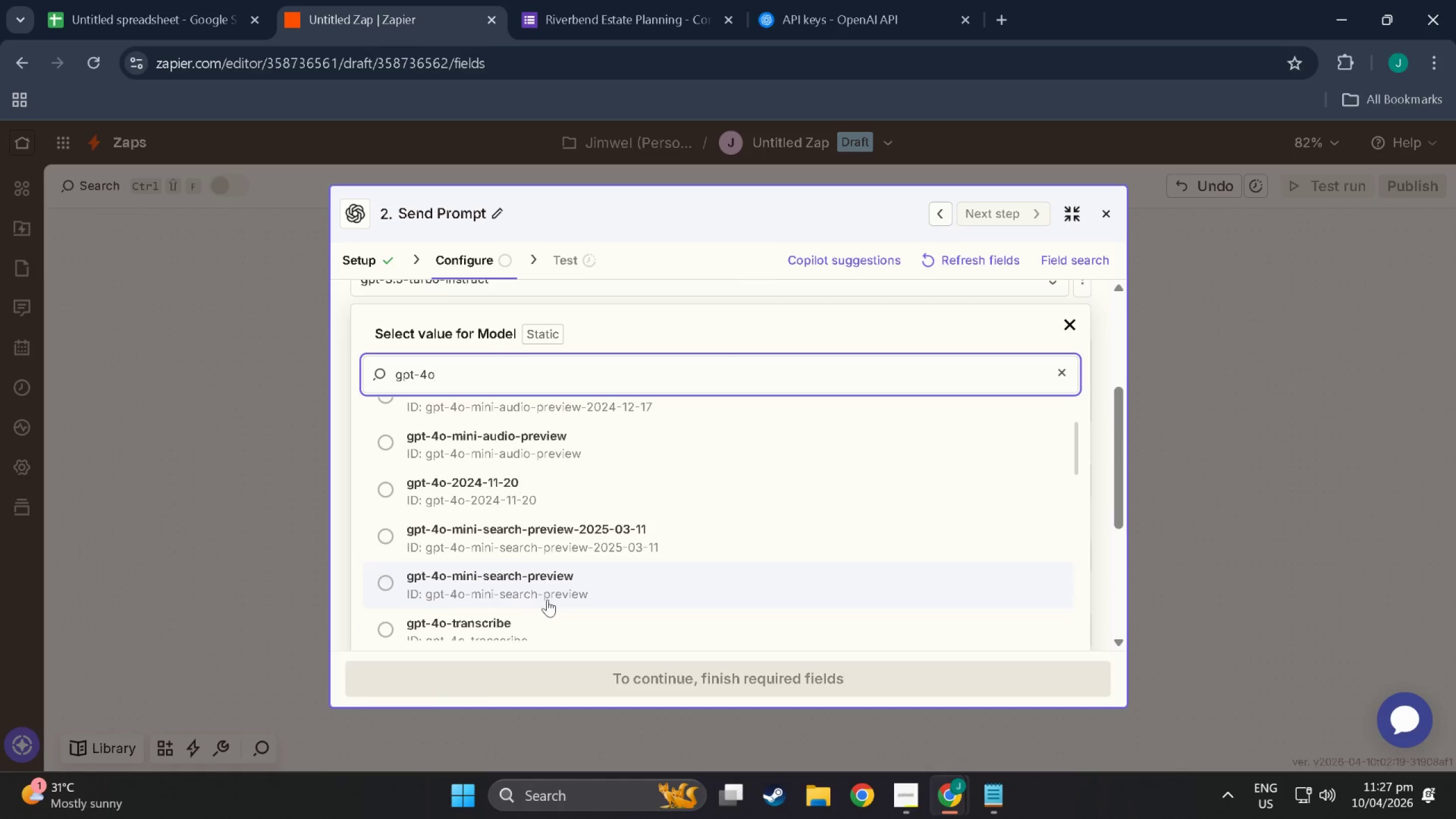 
scroll: coordinate [524, 611], scroll_direction: up, amount: 6.0
 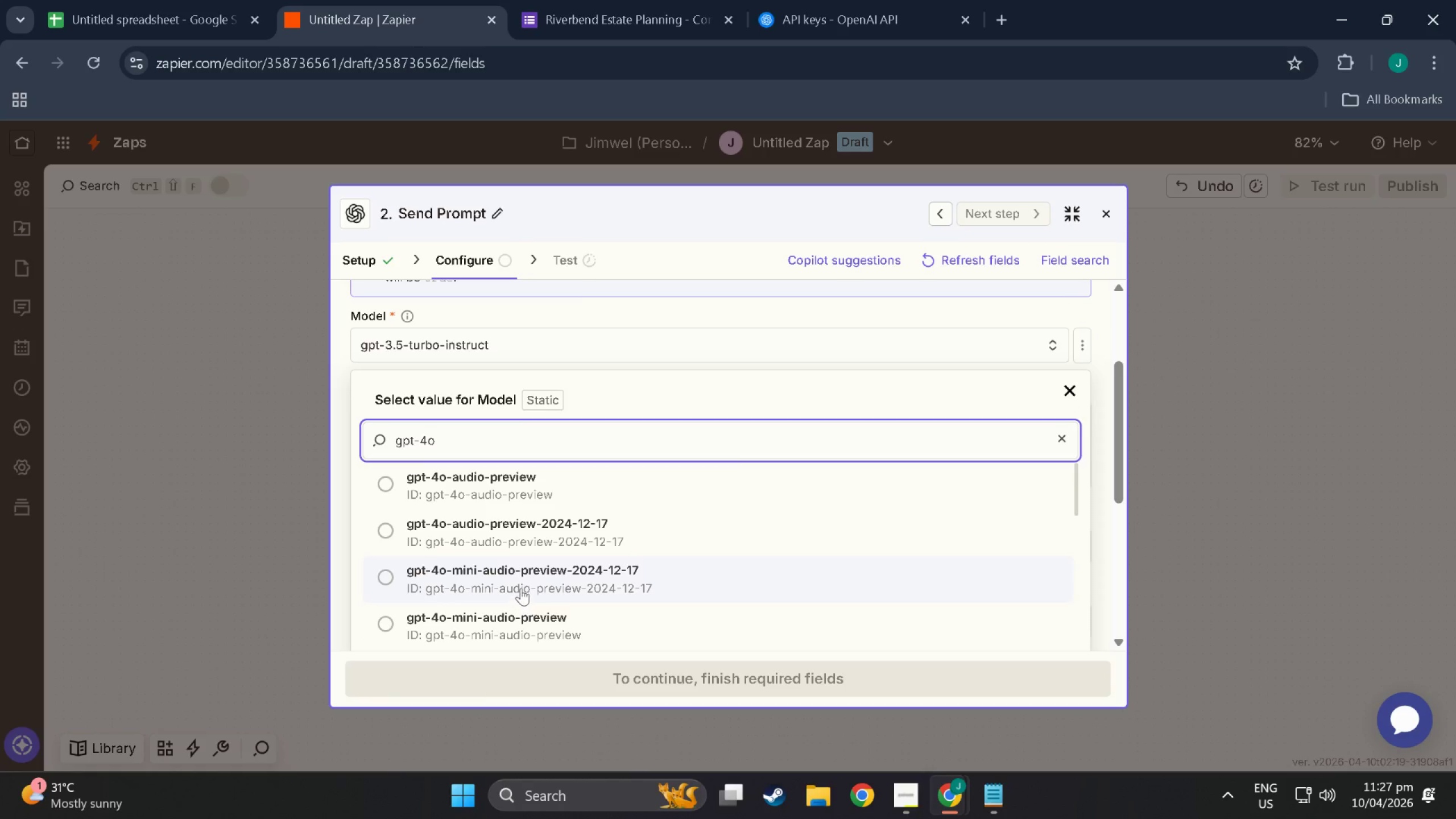 
scroll: coordinate [521, 581], scroll_direction: down, amount: 4.0
 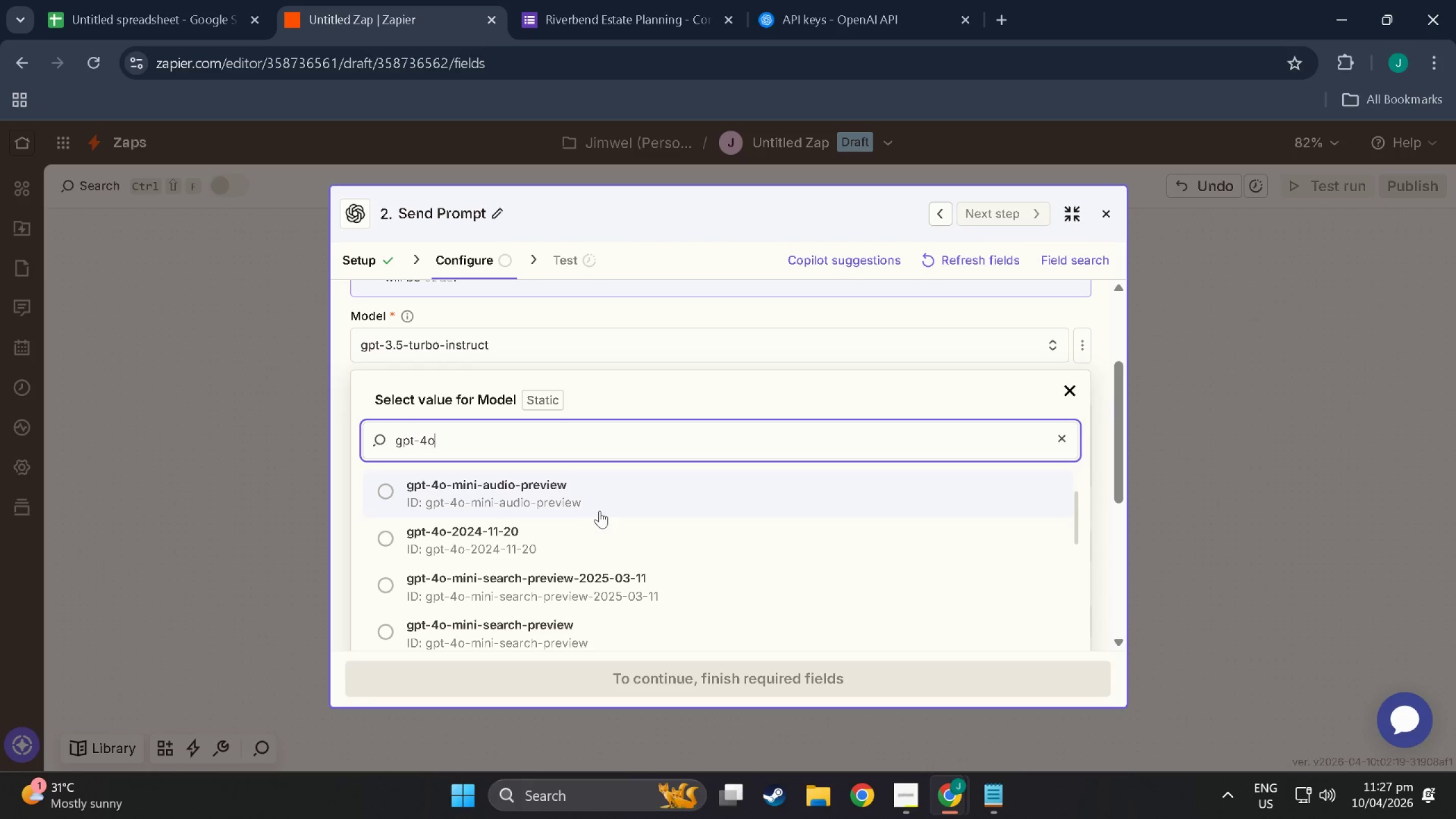 
wait(14.64)
 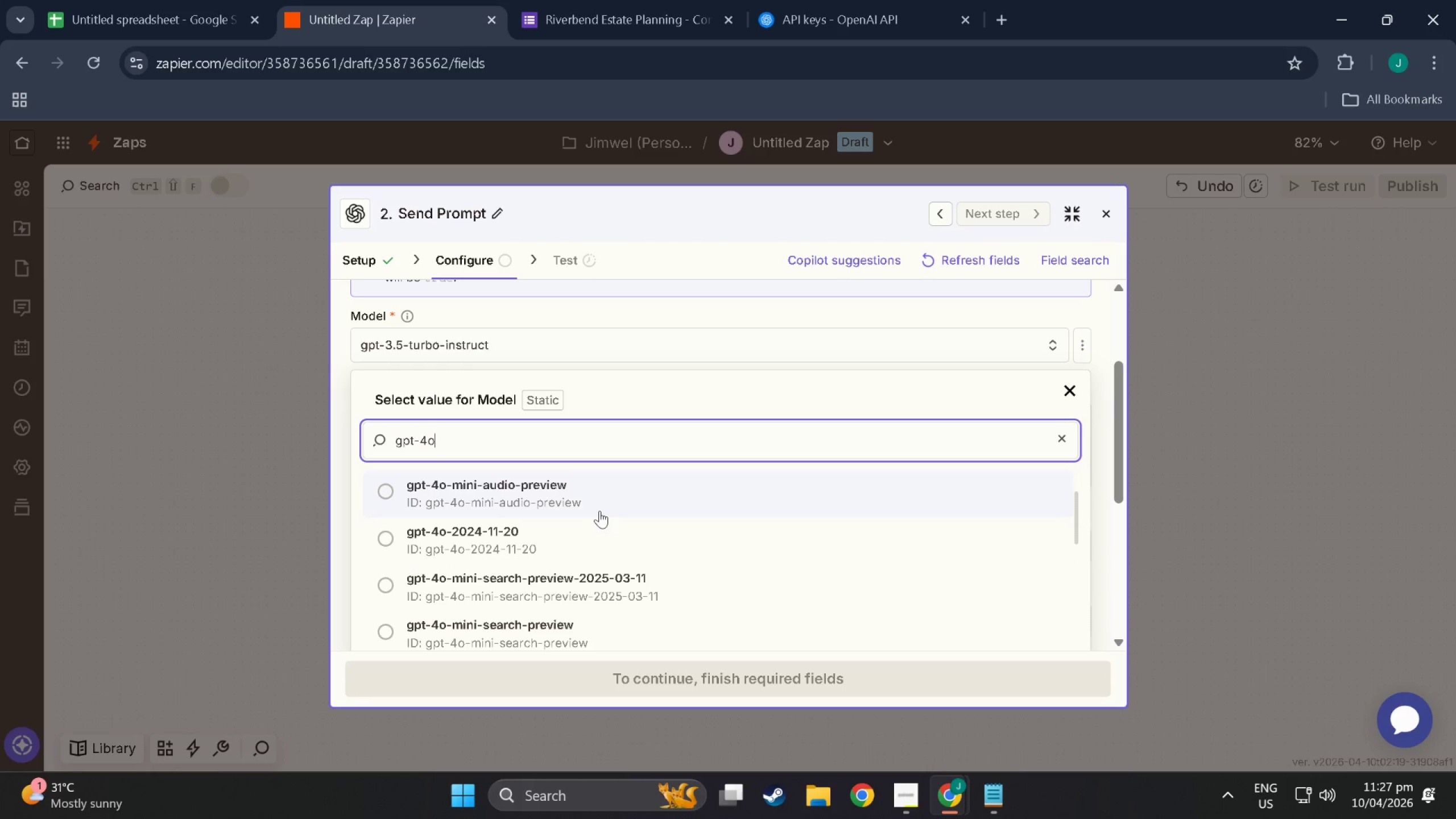 
scroll: coordinate [457, 479], scroll_direction: down, amount: 6.0